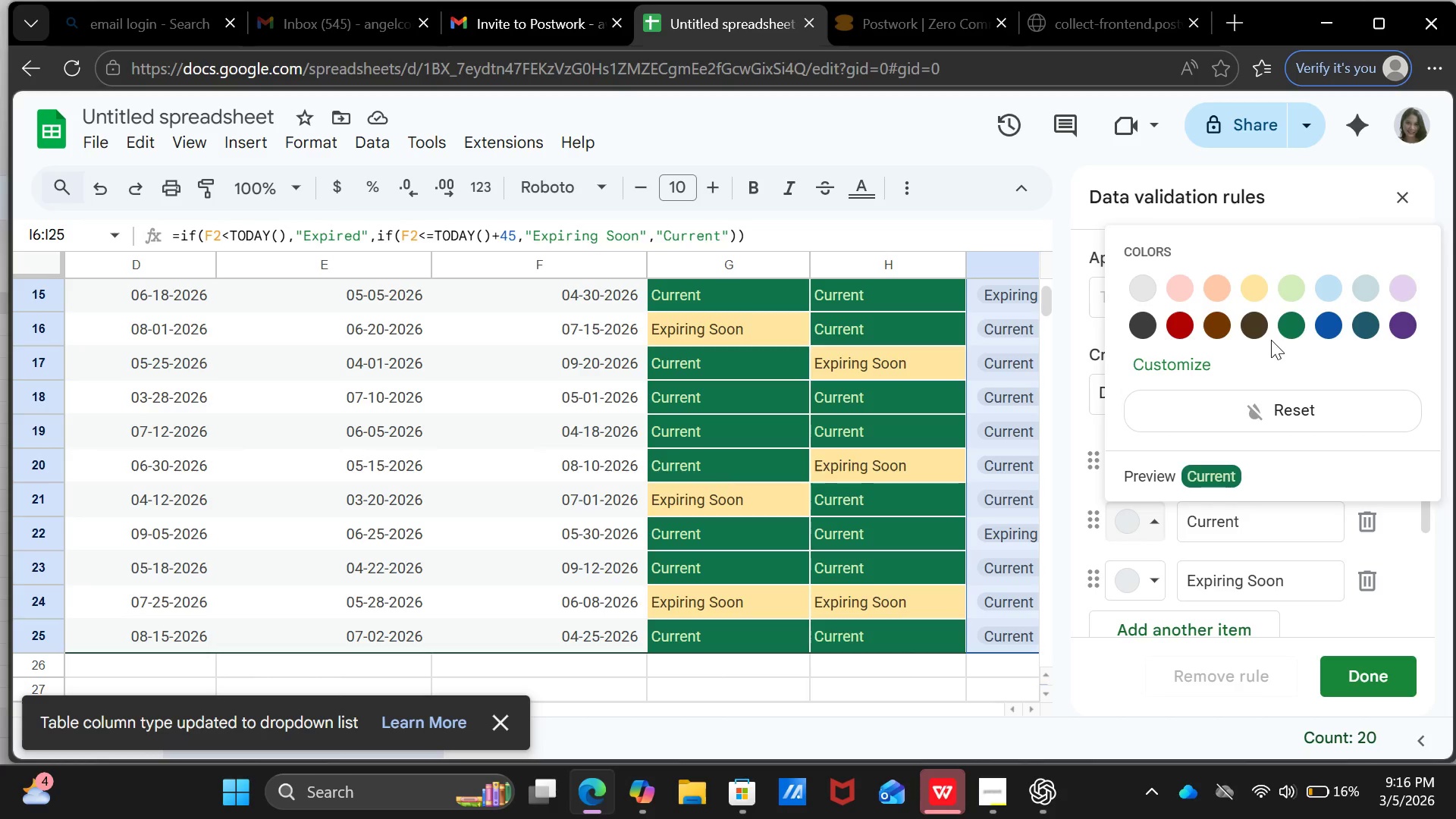 
left_click([1301, 320])
 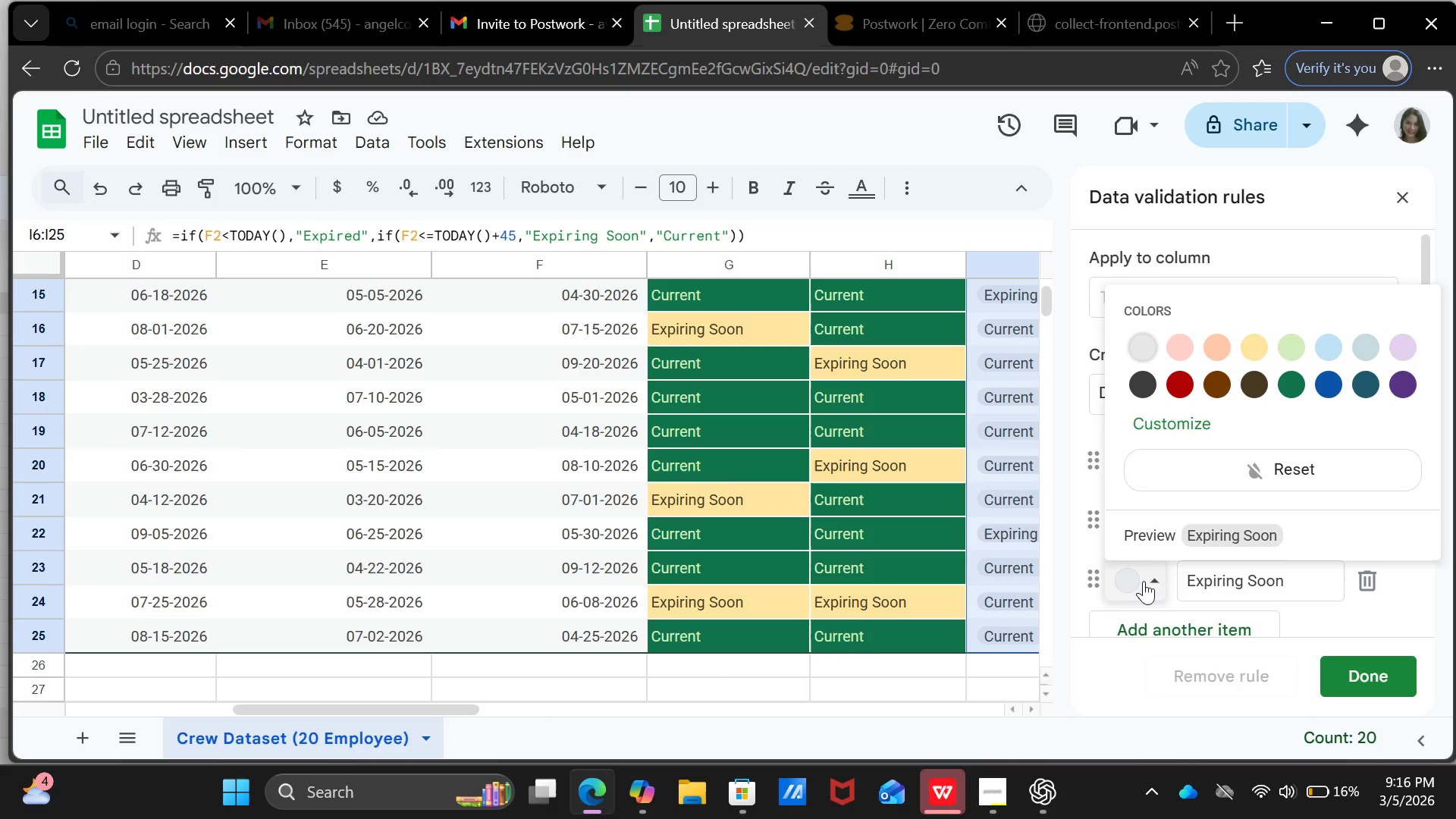 
left_click([1144, 581])
 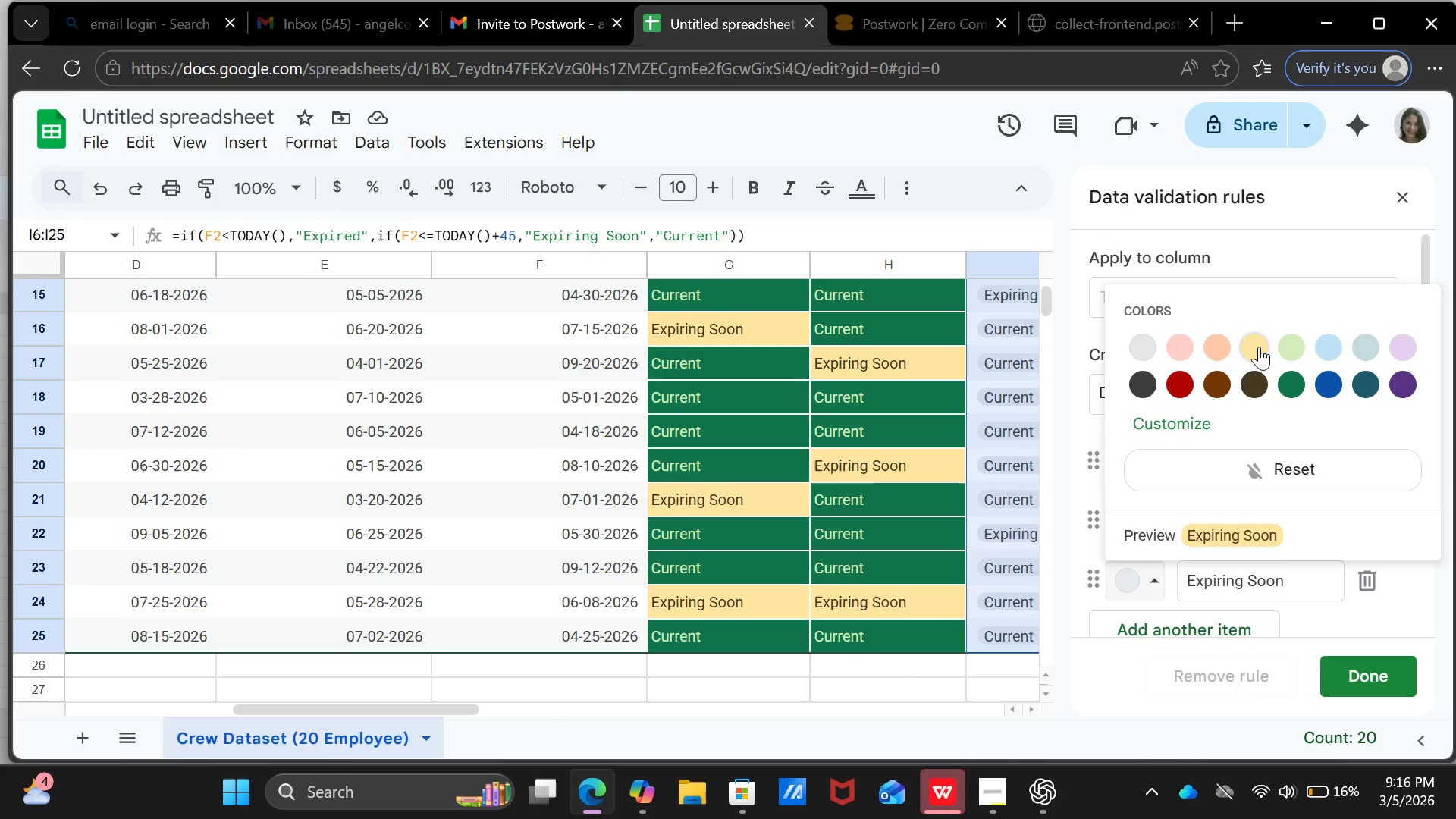 
left_click([1259, 348])
 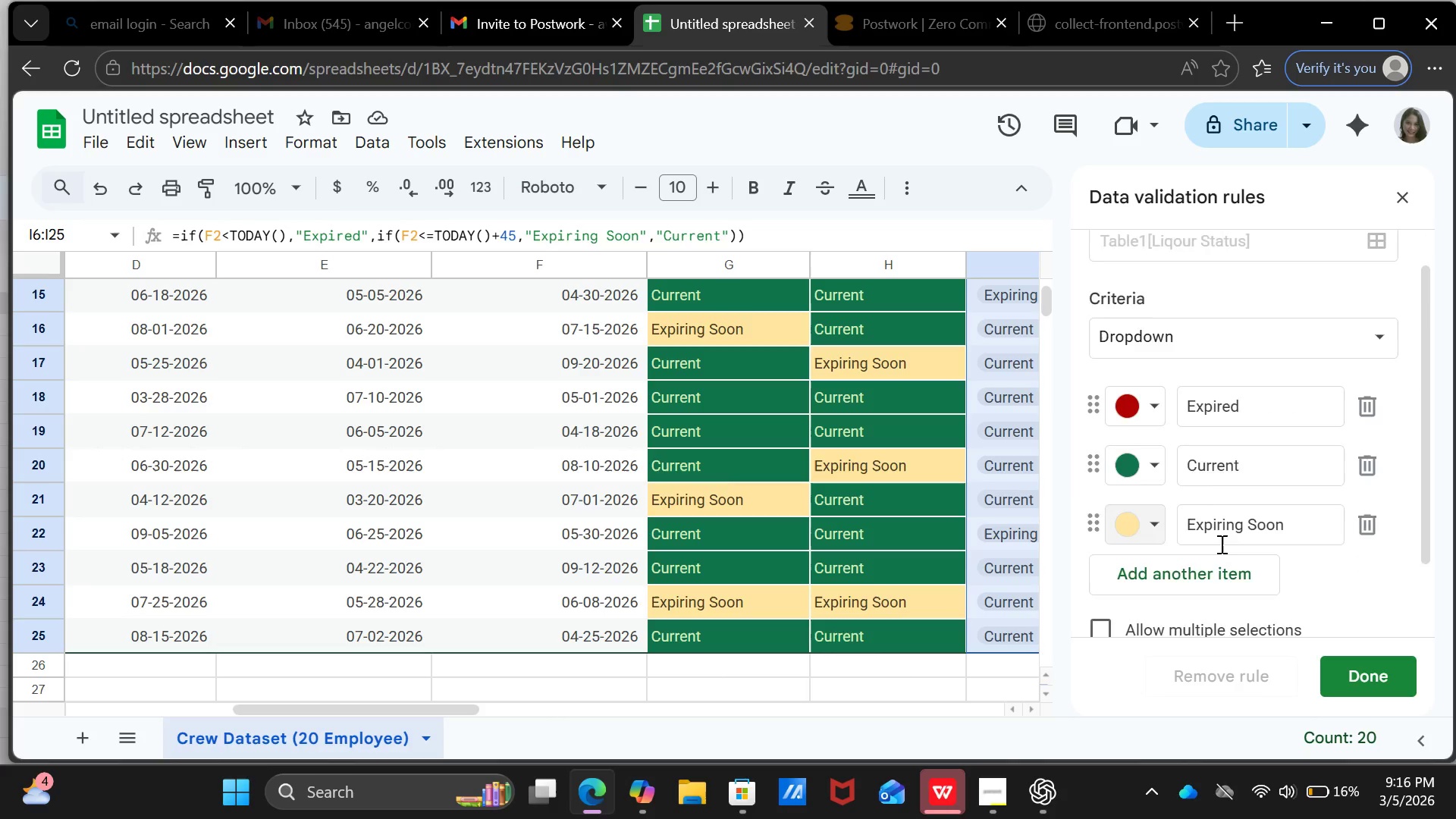 
scroll: coordinate [1228, 557], scroll_direction: down, amount: 5.0
 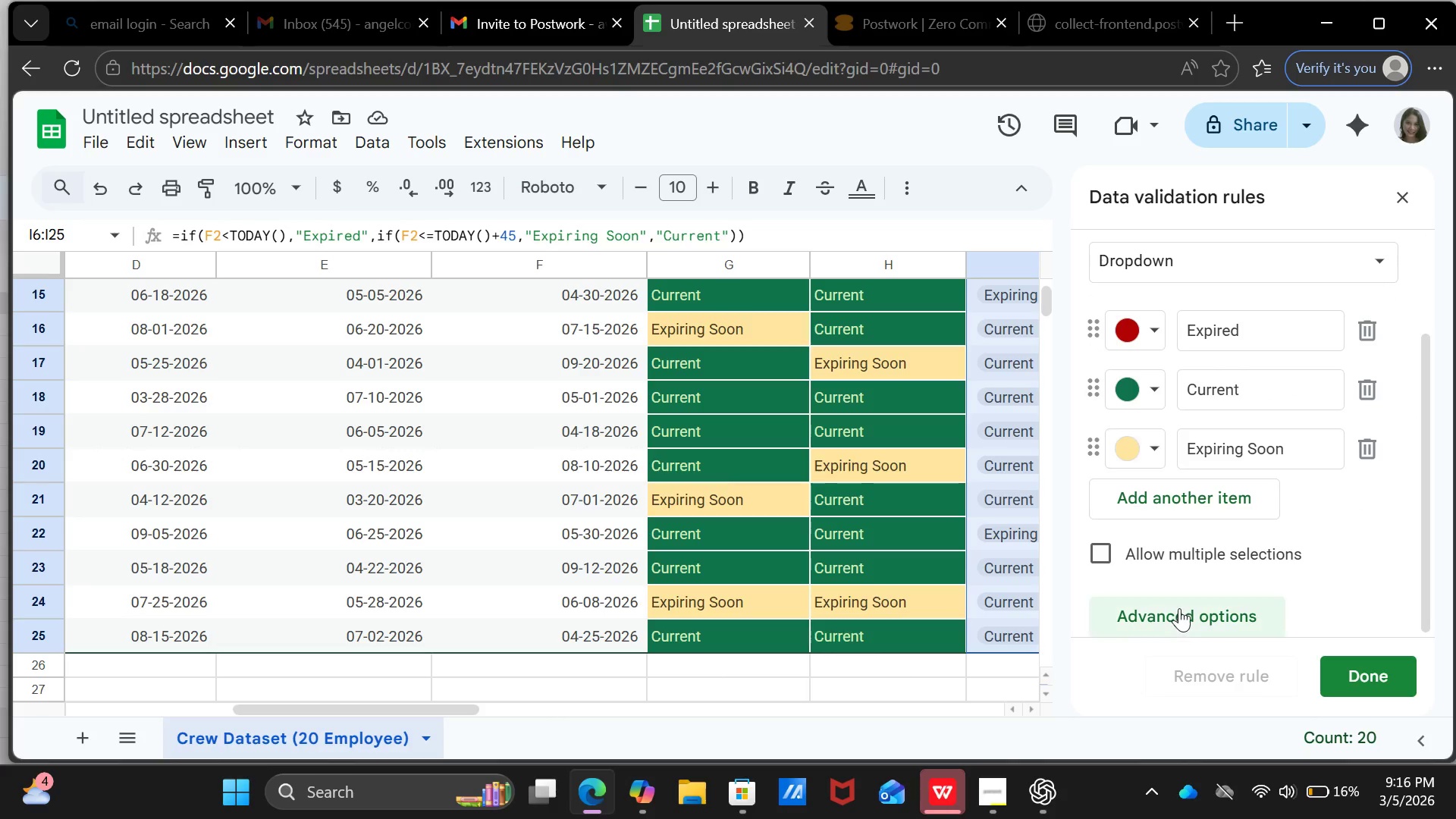 
left_click([1179, 608])
 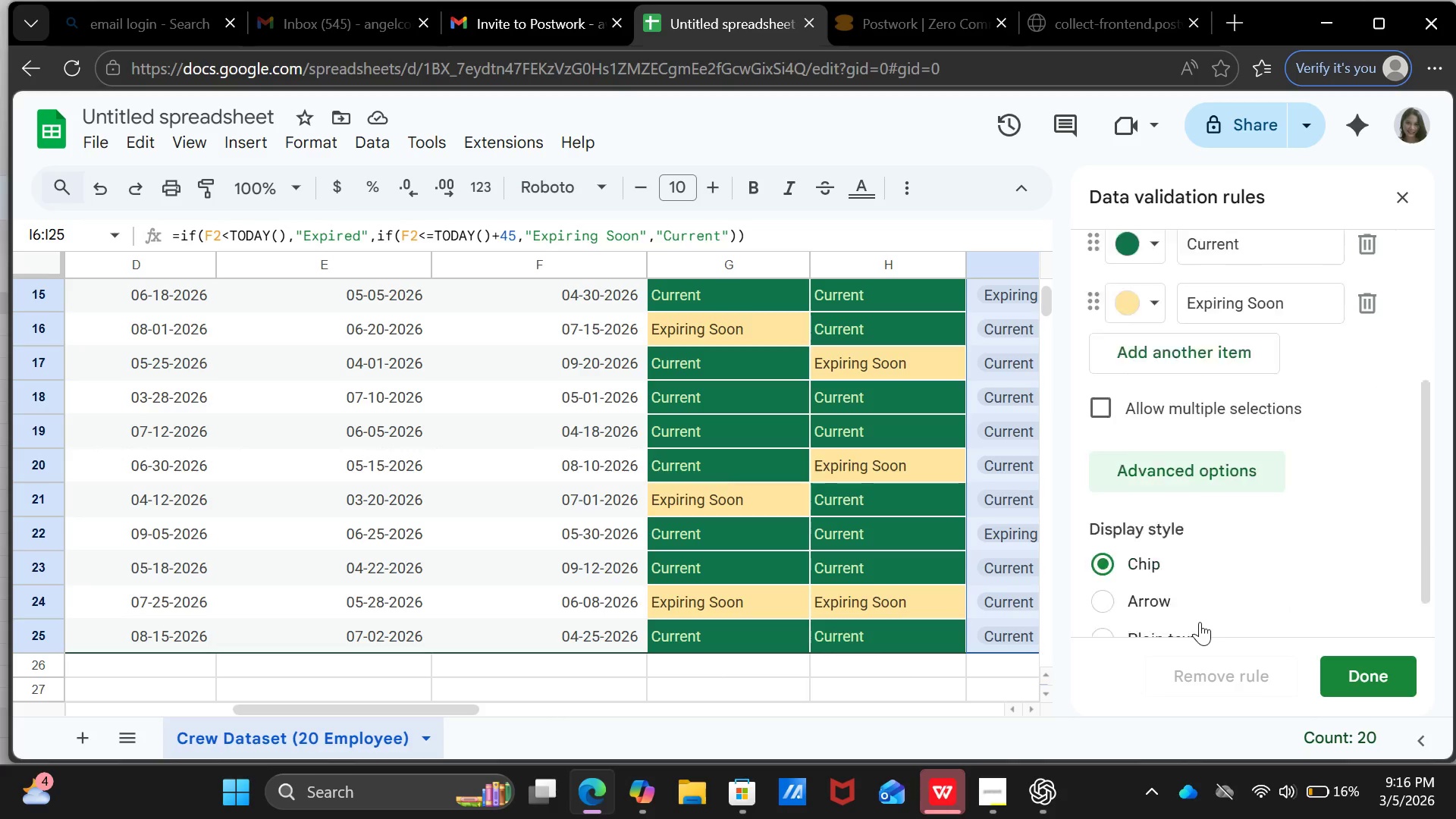 
scroll: coordinate [1200, 622], scroll_direction: down, amount: 6.0
 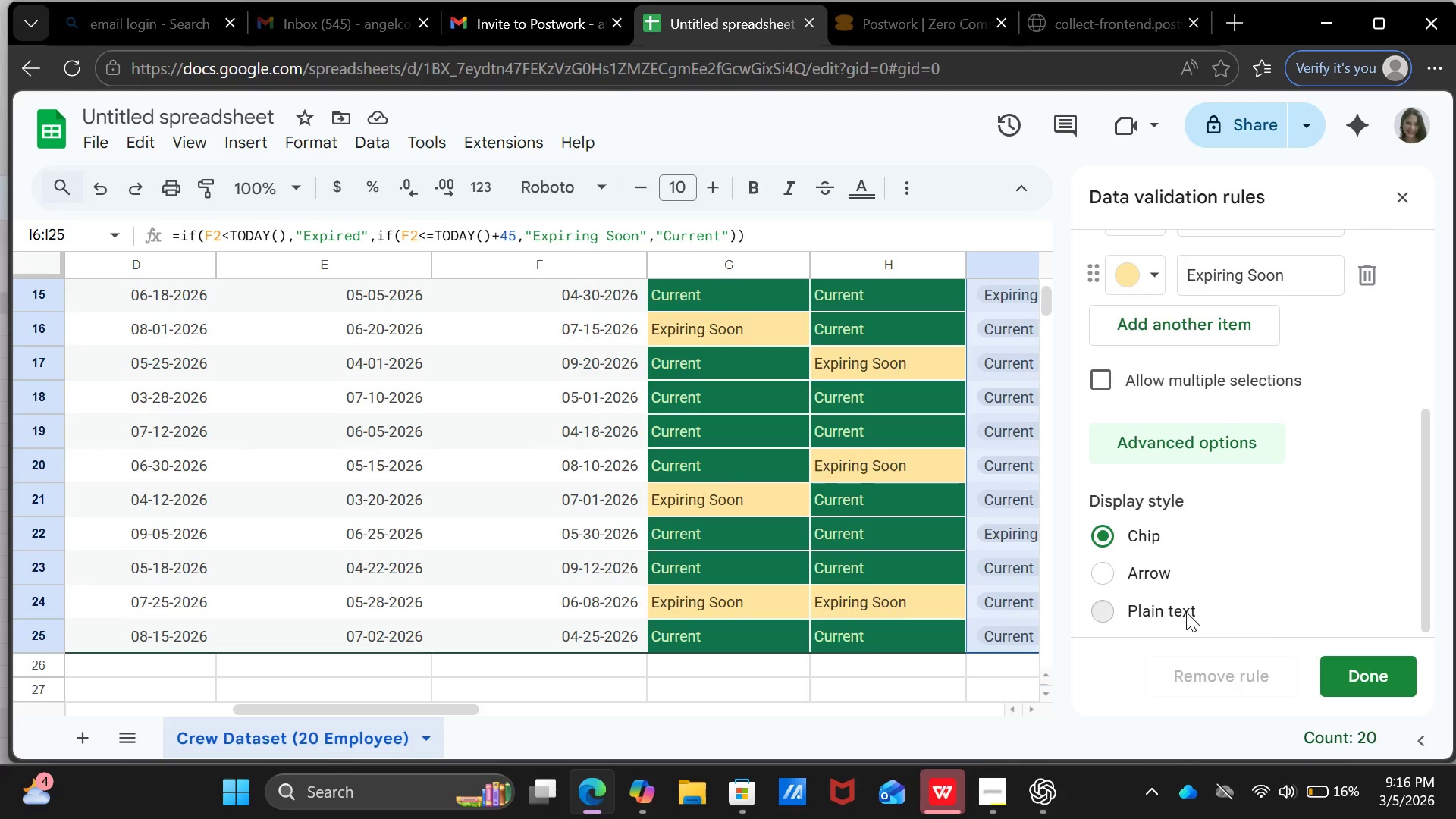 
left_click([1186, 612])
 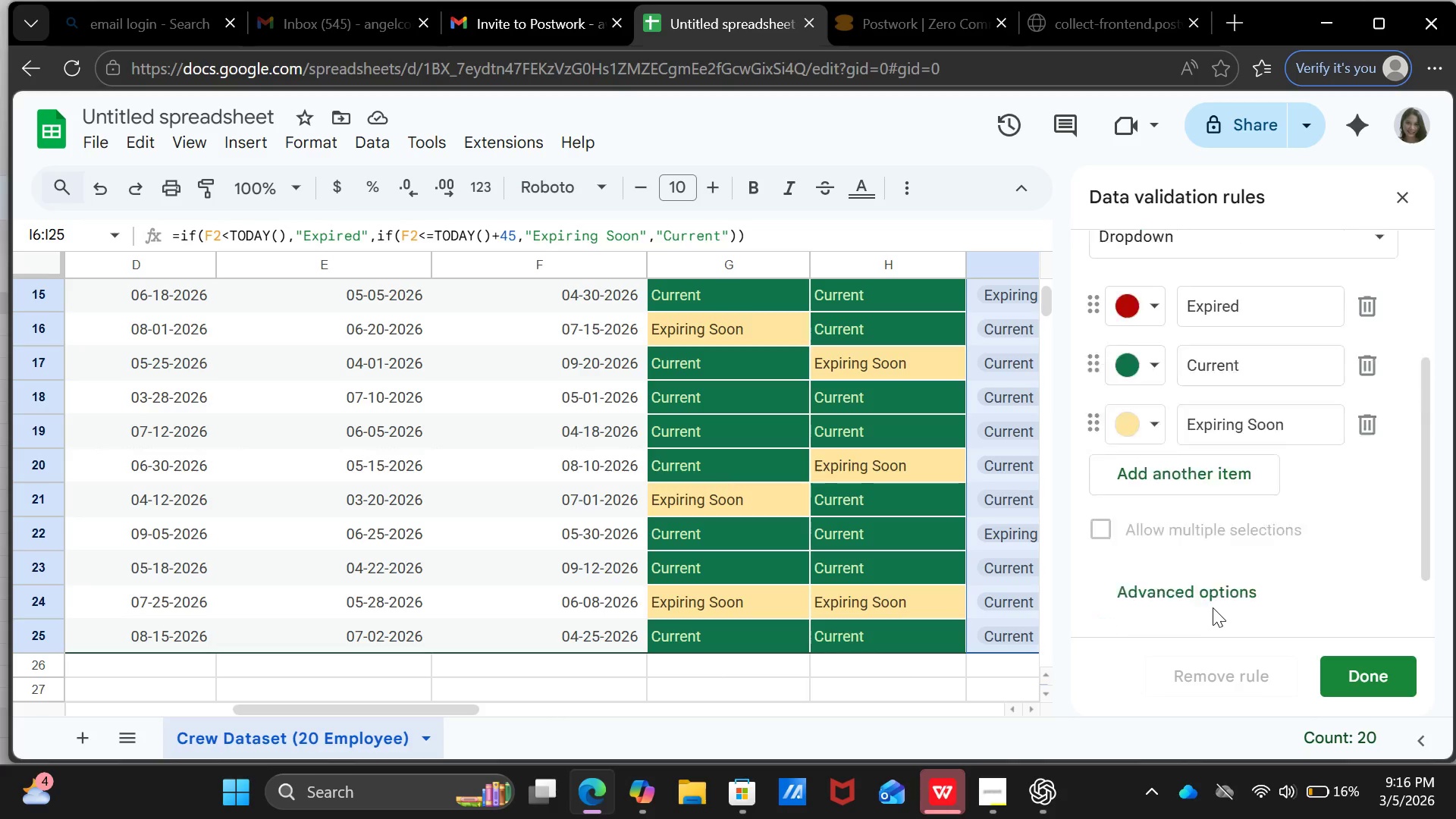 
scroll: coordinate [1210, 489], scroll_direction: up, amount: 16.0
 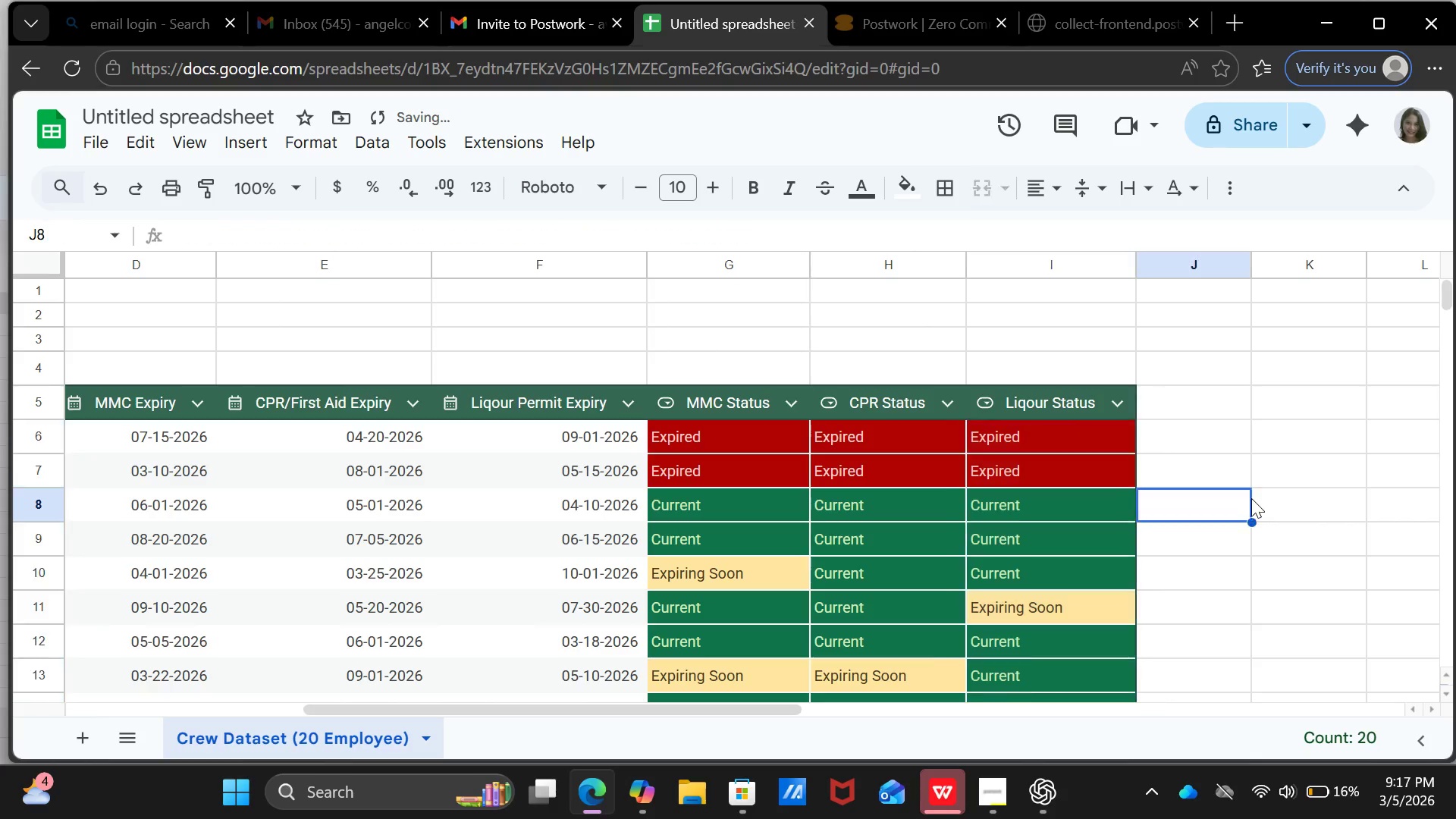 
left_click([1251, 498])
 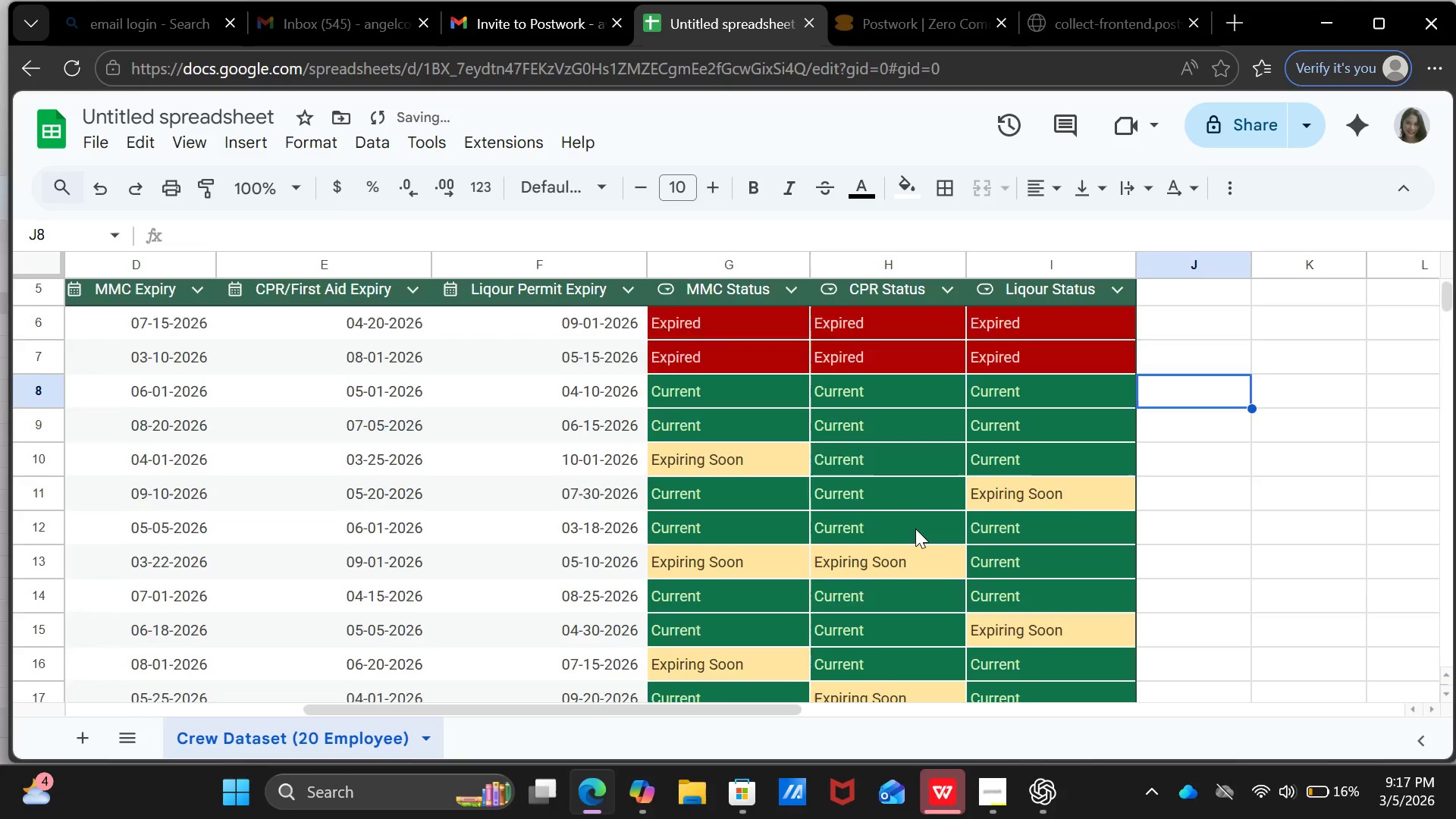 
scroll: coordinate [915, 529], scroll_direction: down, amount: 2.0
 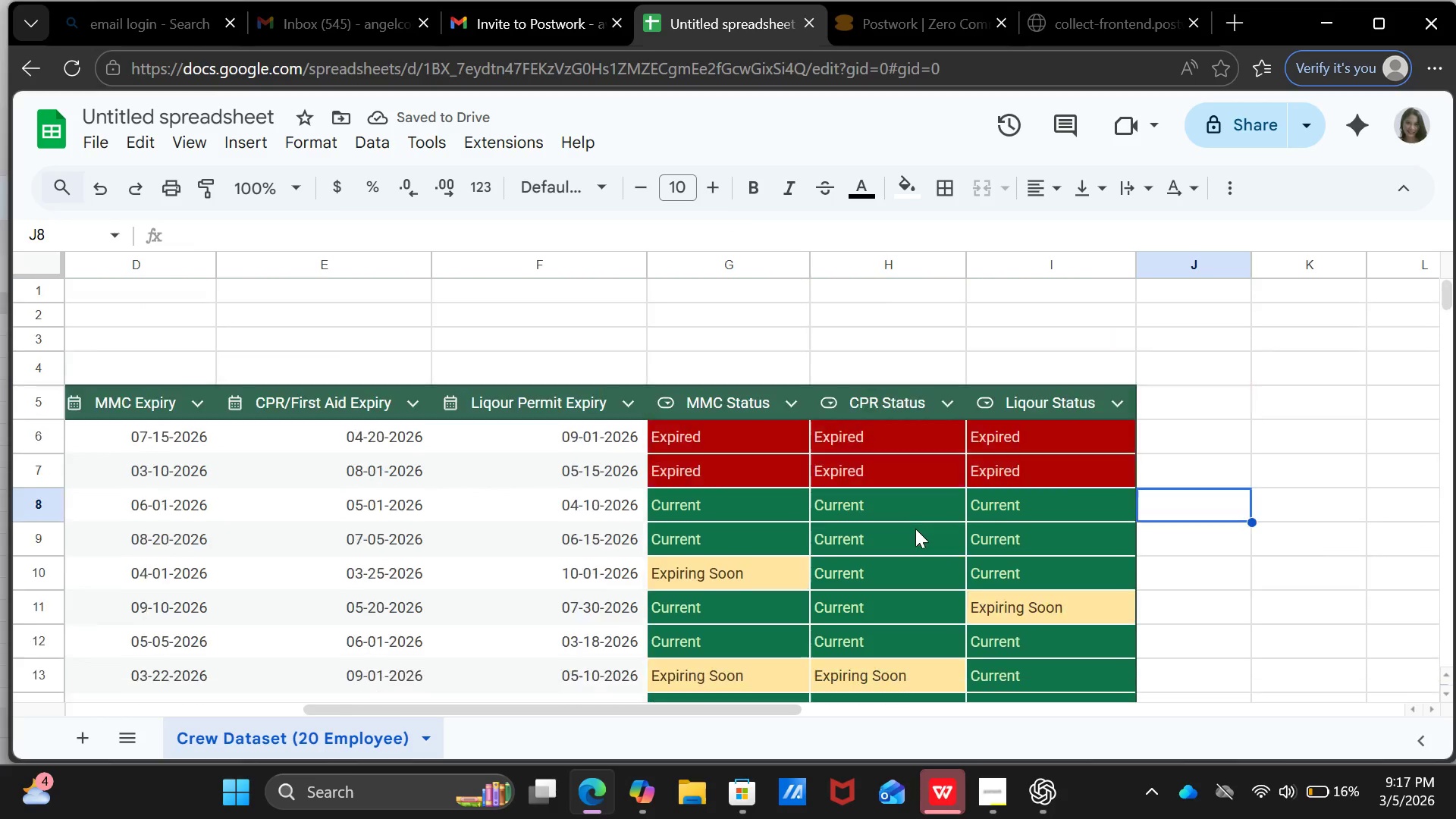 
scroll: coordinate [915, 529], scroll_direction: up, amount: 3.0
 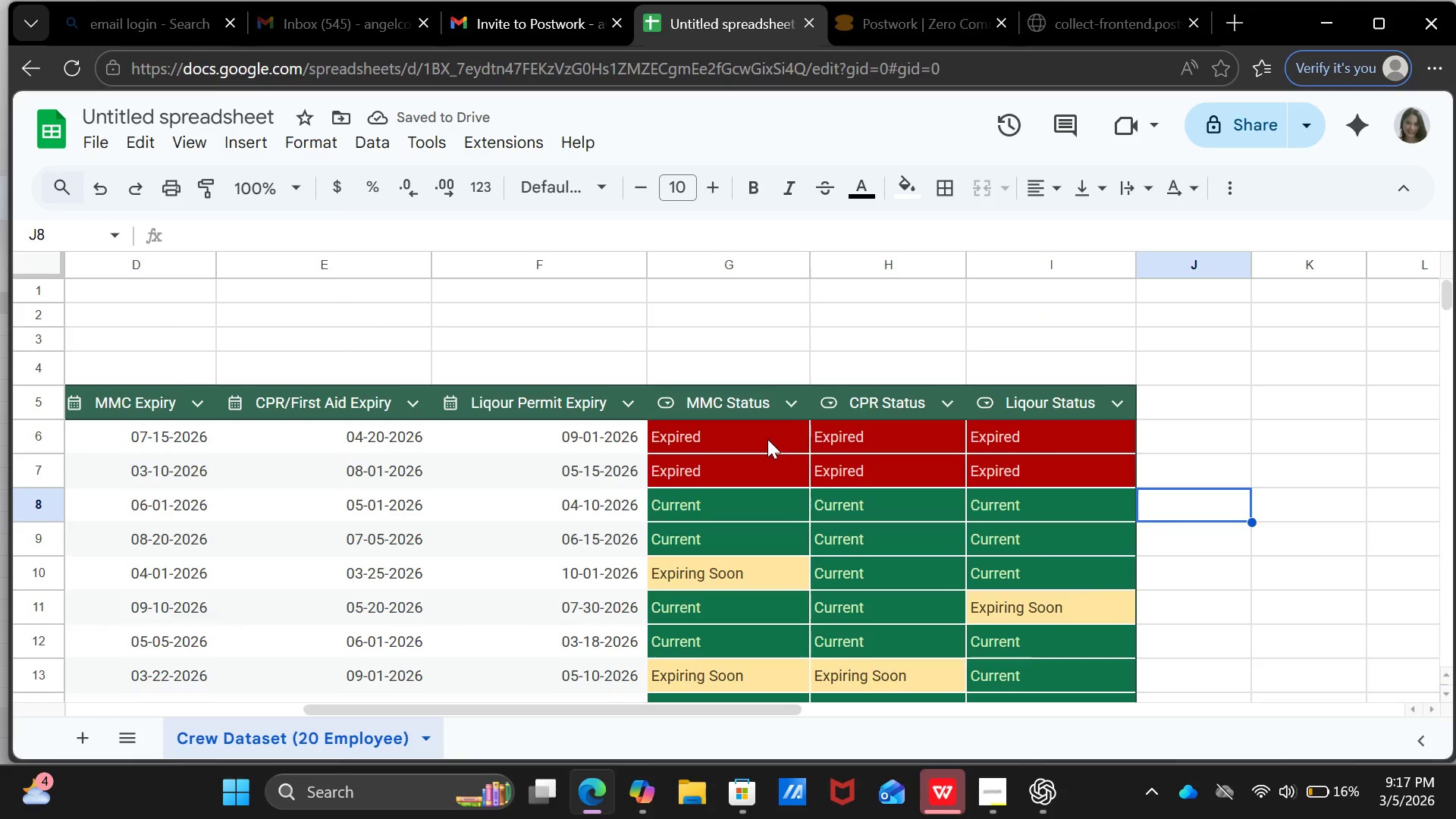 
left_click_drag(start_coordinate=[767, 440], to_coordinate=[756, 485])
 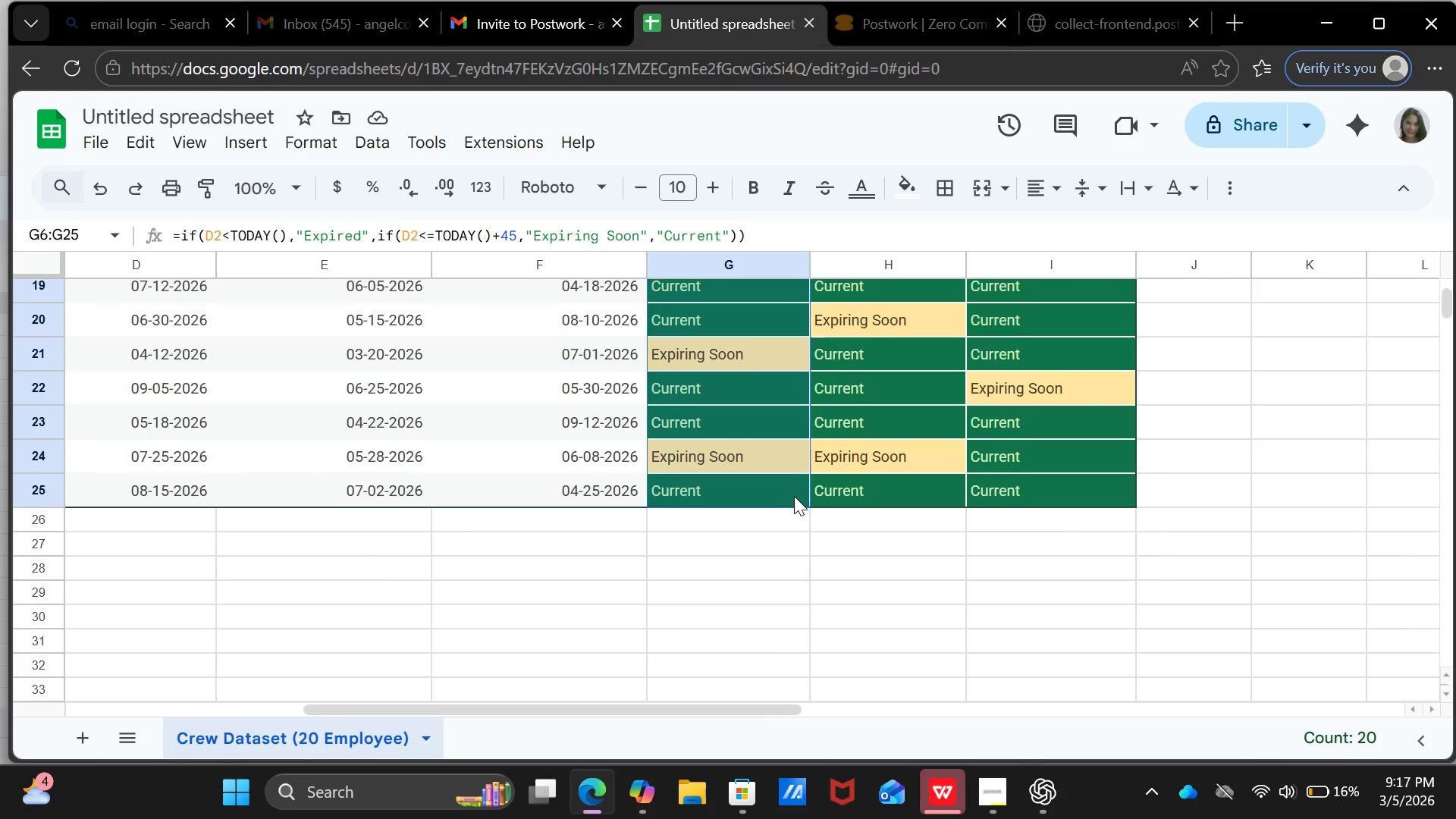 
right_click([794, 496])
 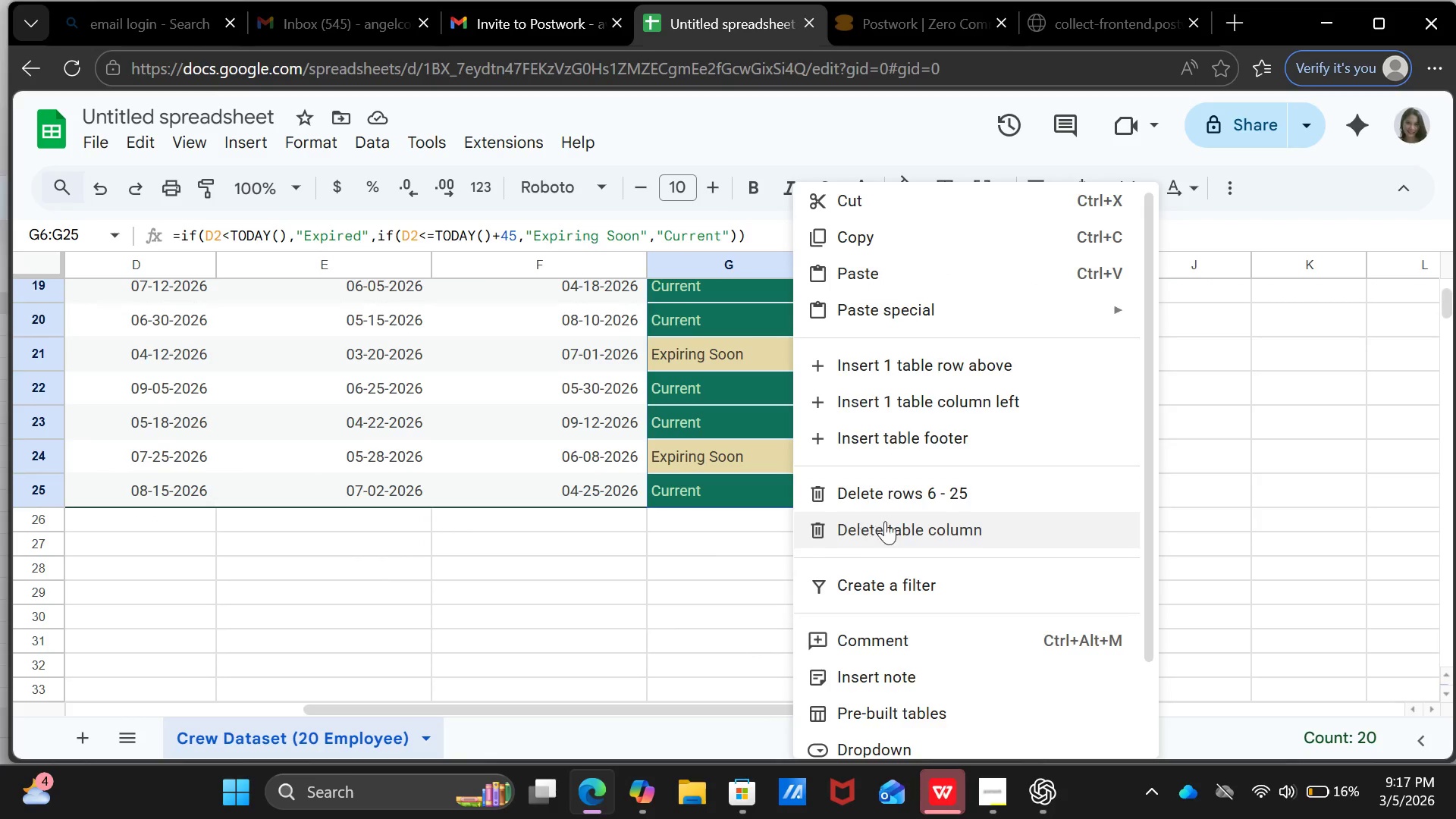 
scroll: coordinate [951, 604], scroll_direction: down, amount: 6.0
 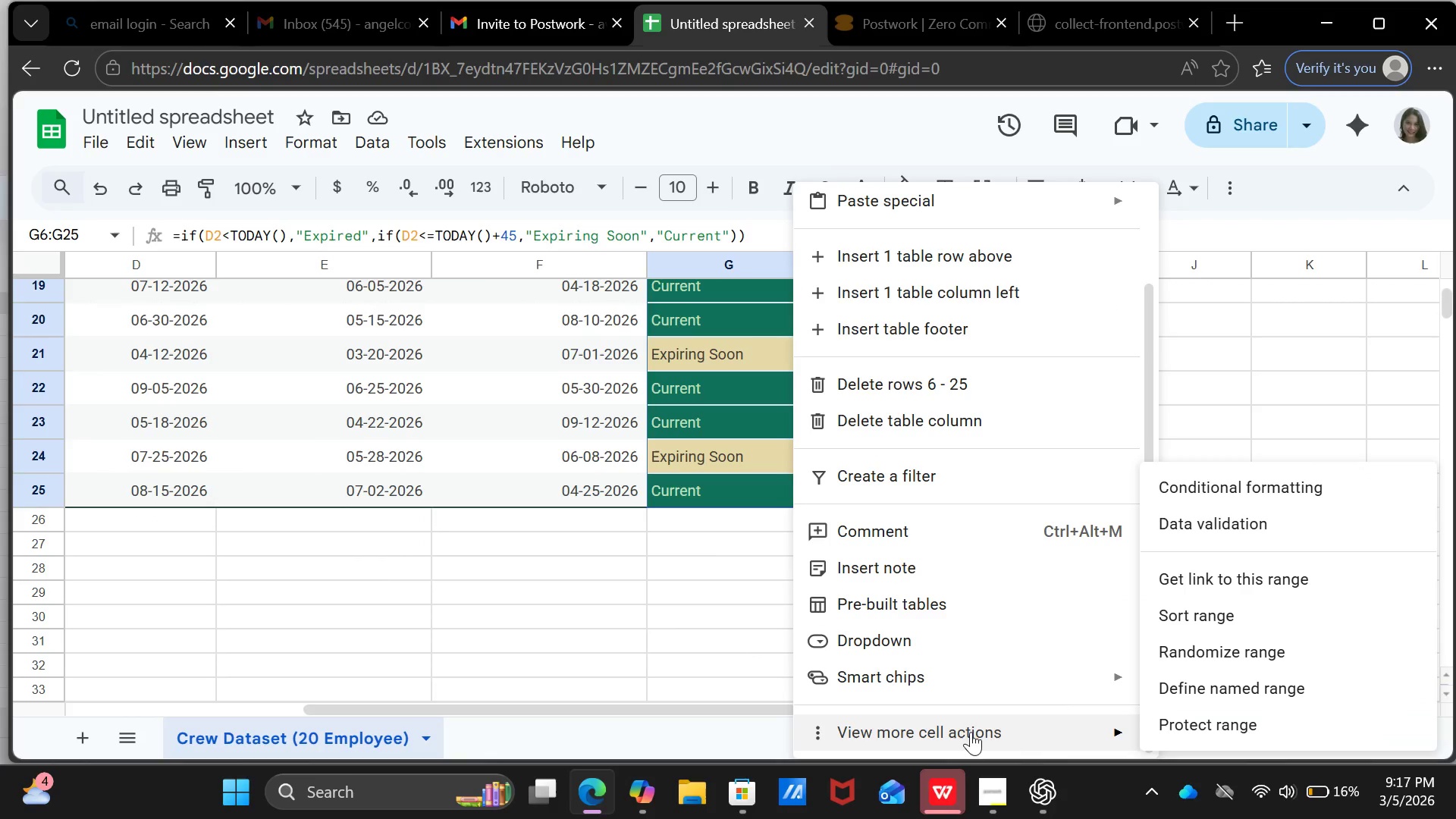 
left_click([971, 732])
 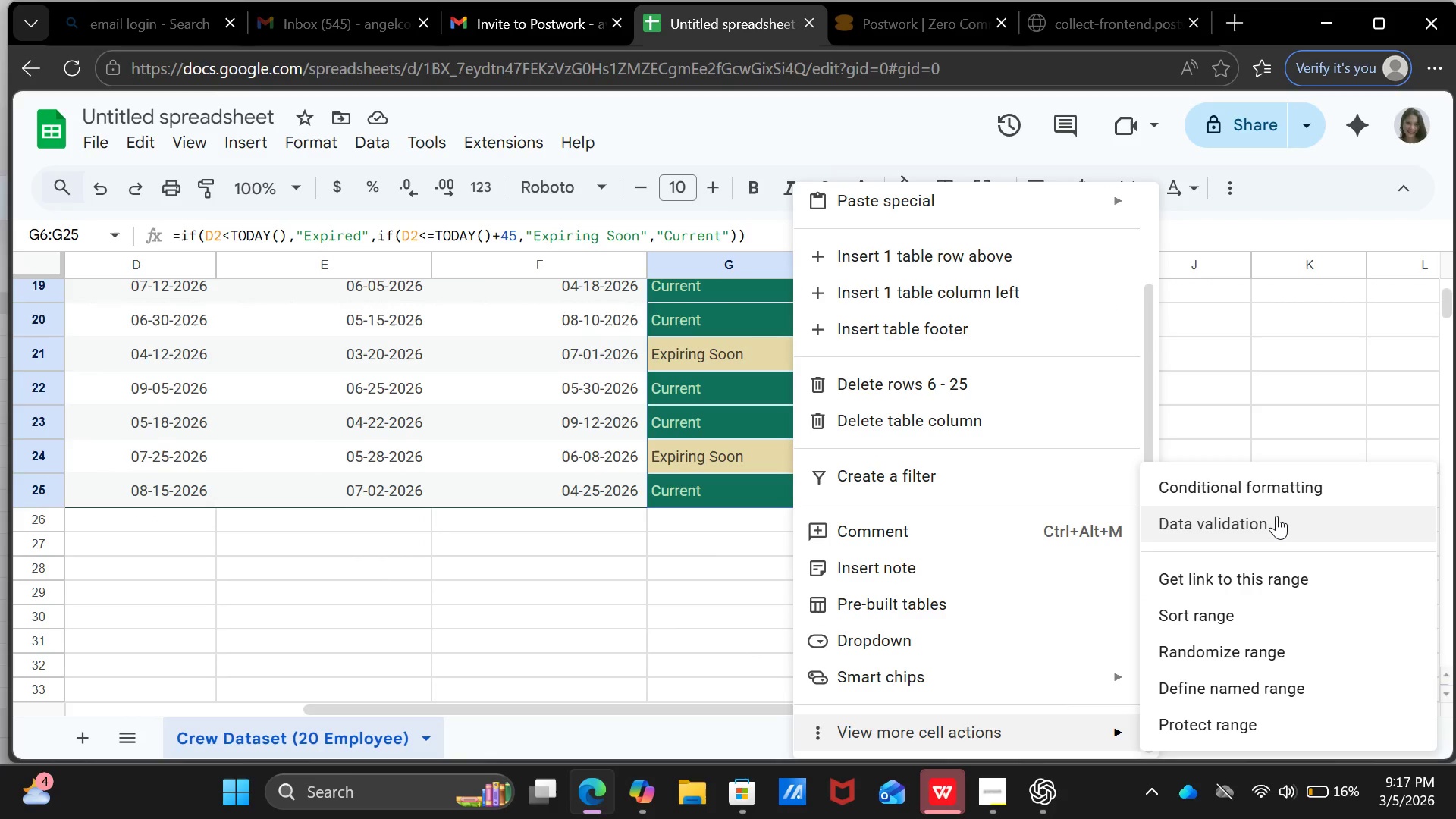 
left_click([1276, 516])
 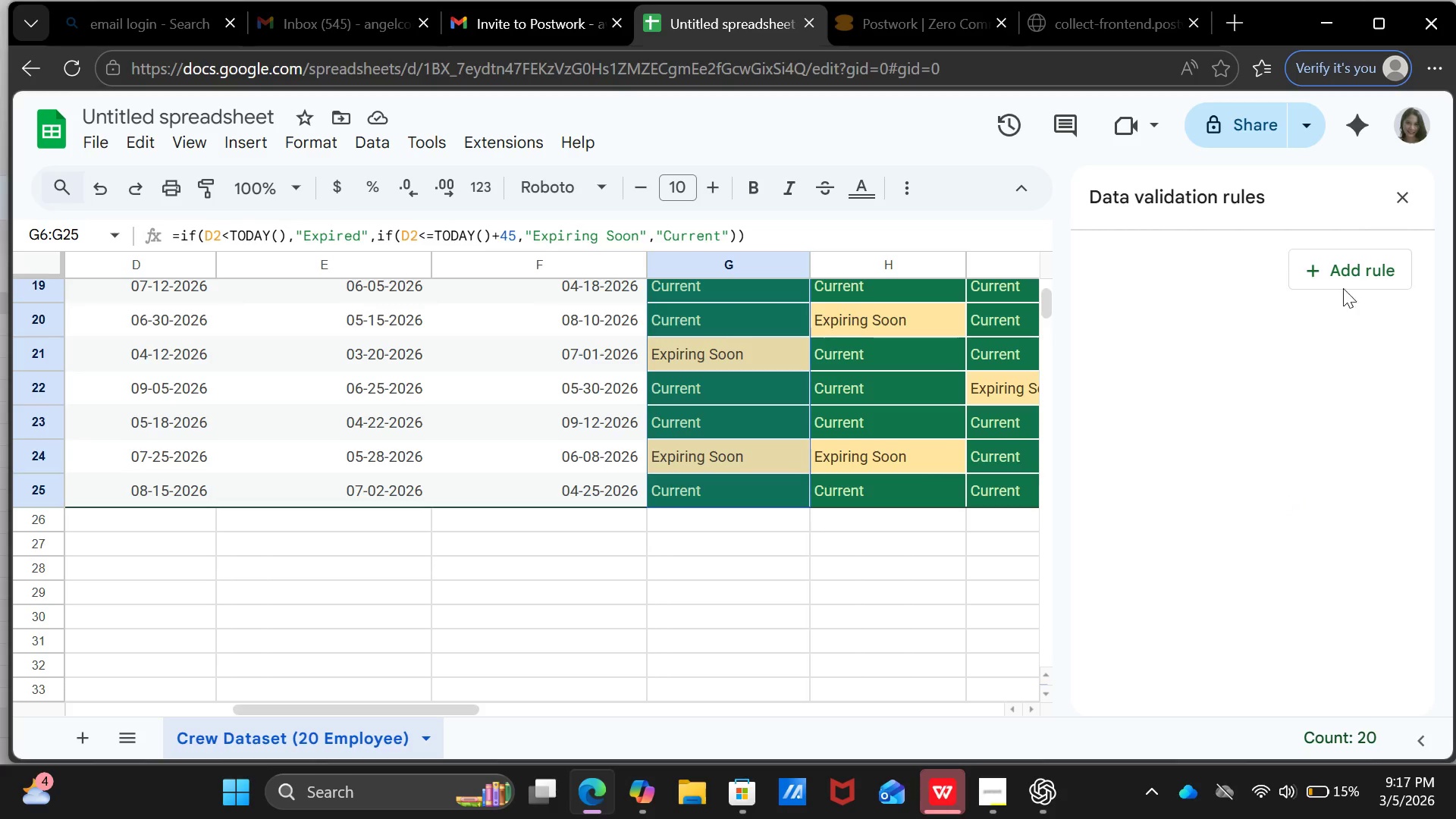 
left_click([1346, 269])
 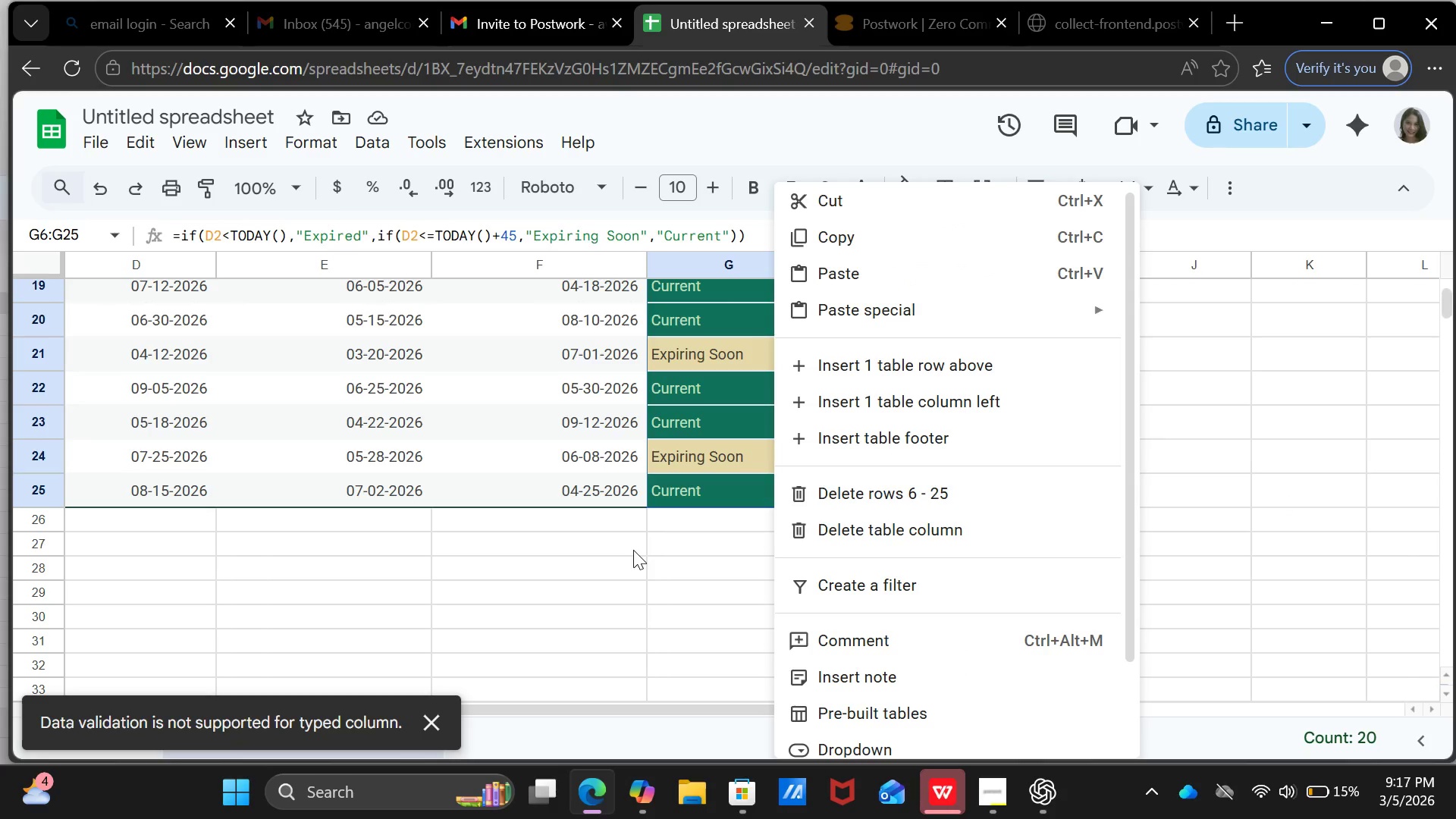 
wait(5.19)
 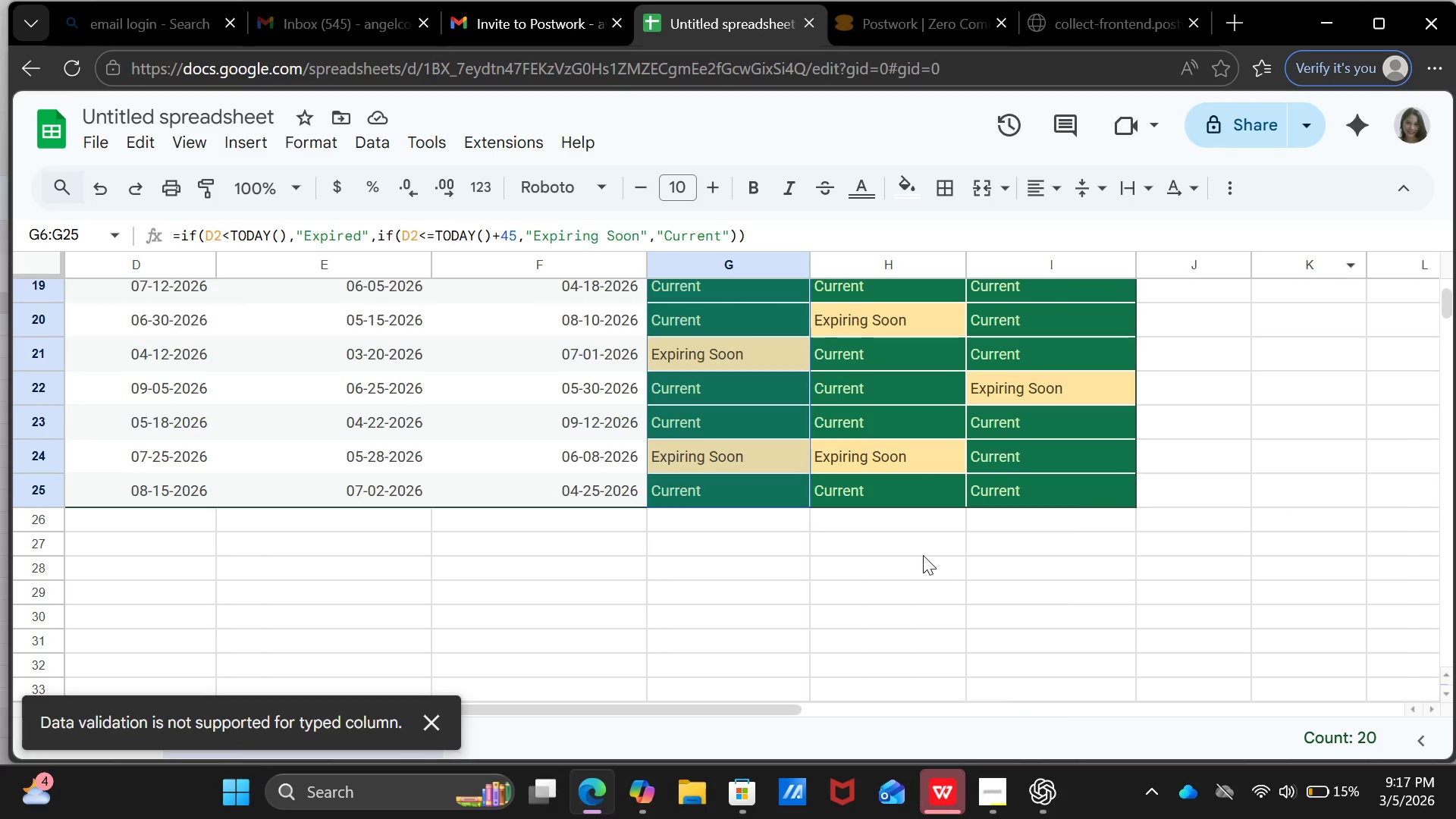 
scroll: coordinate [638, 577], scroll_direction: up, amount: 2.0
 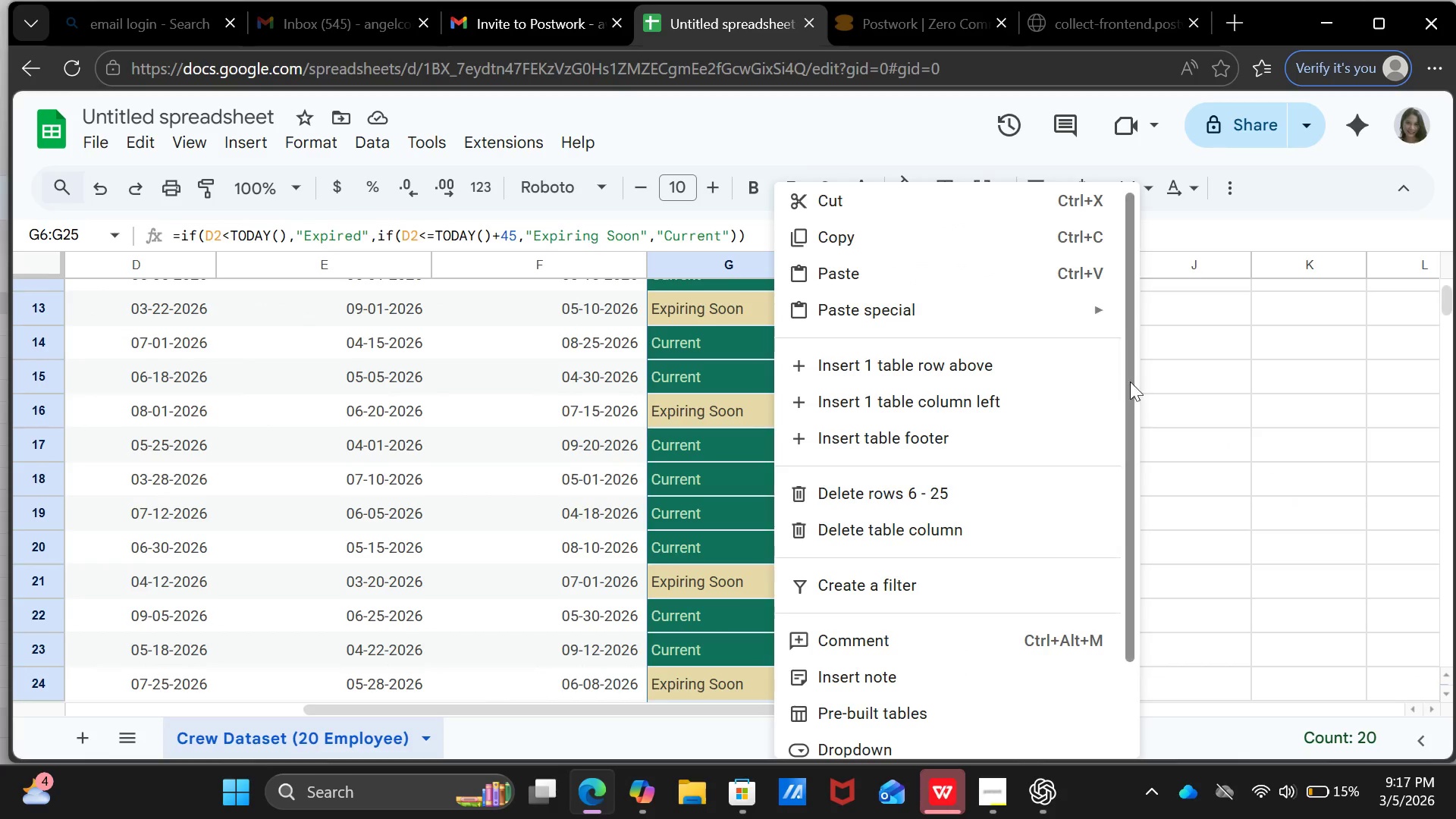 
left_click([1279, 408])
 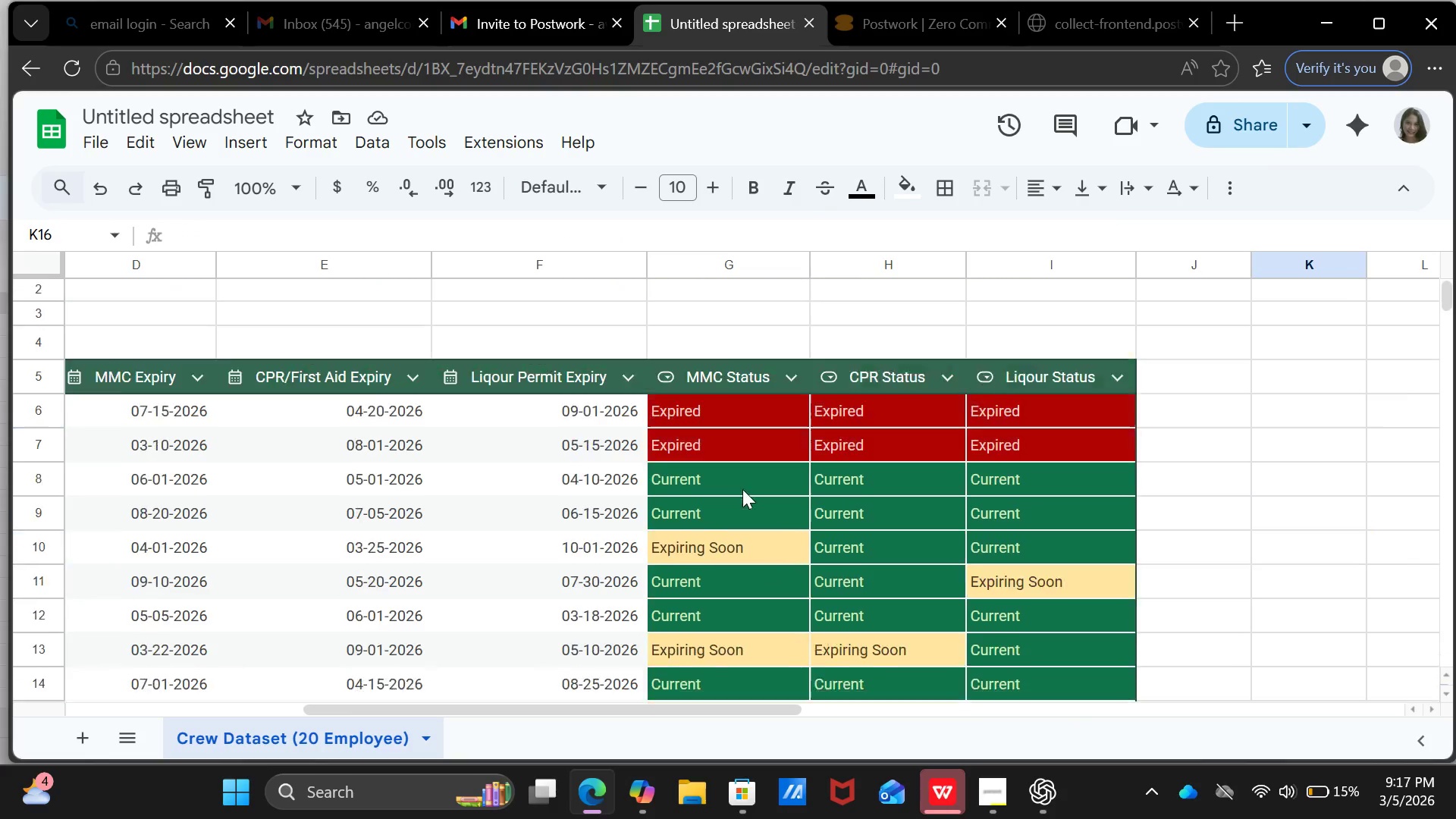 
scroll: coordinate [743, 488], scroll_direction: up, amount: 4.0
 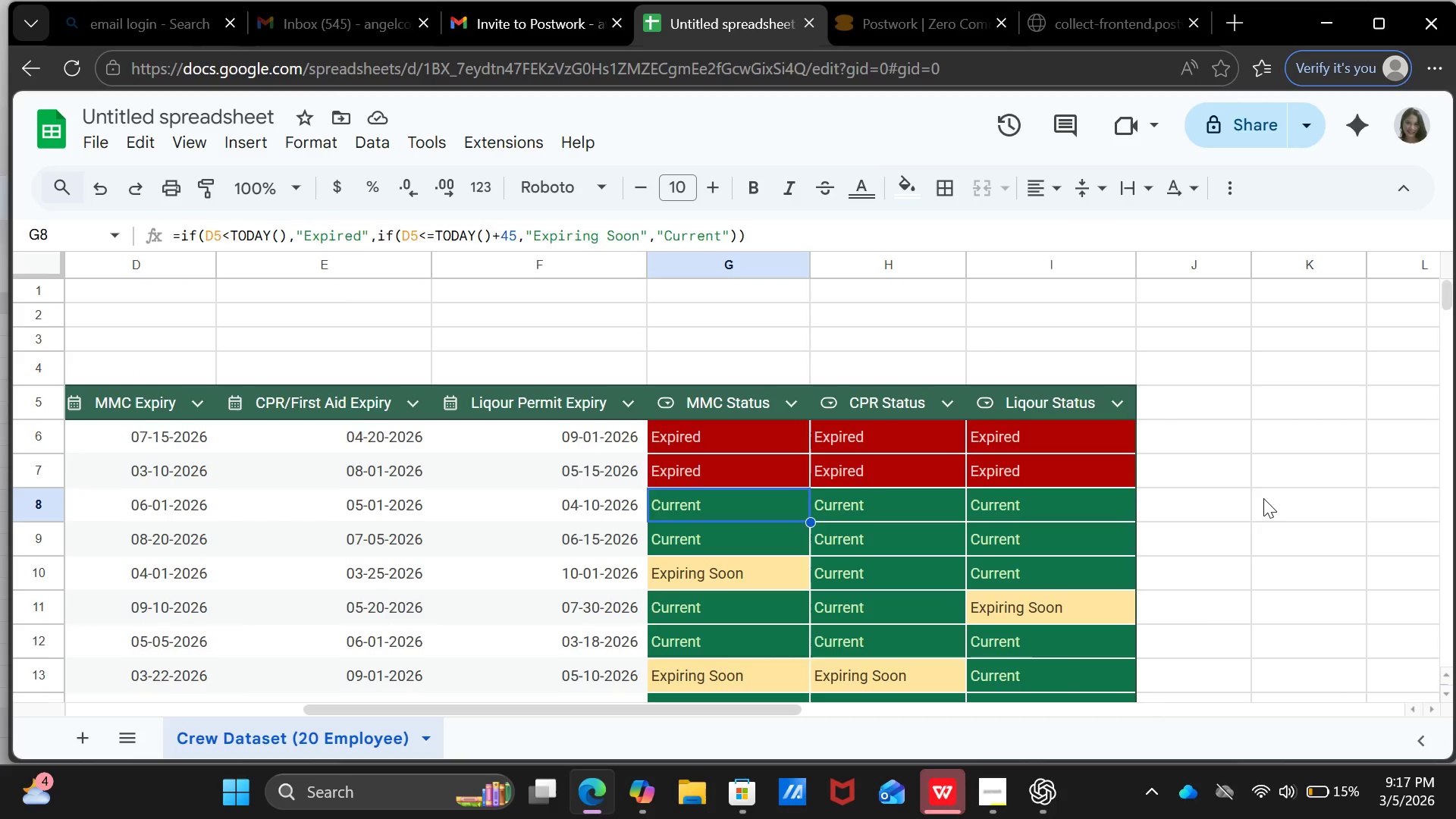 
left_click([1264, 497])
 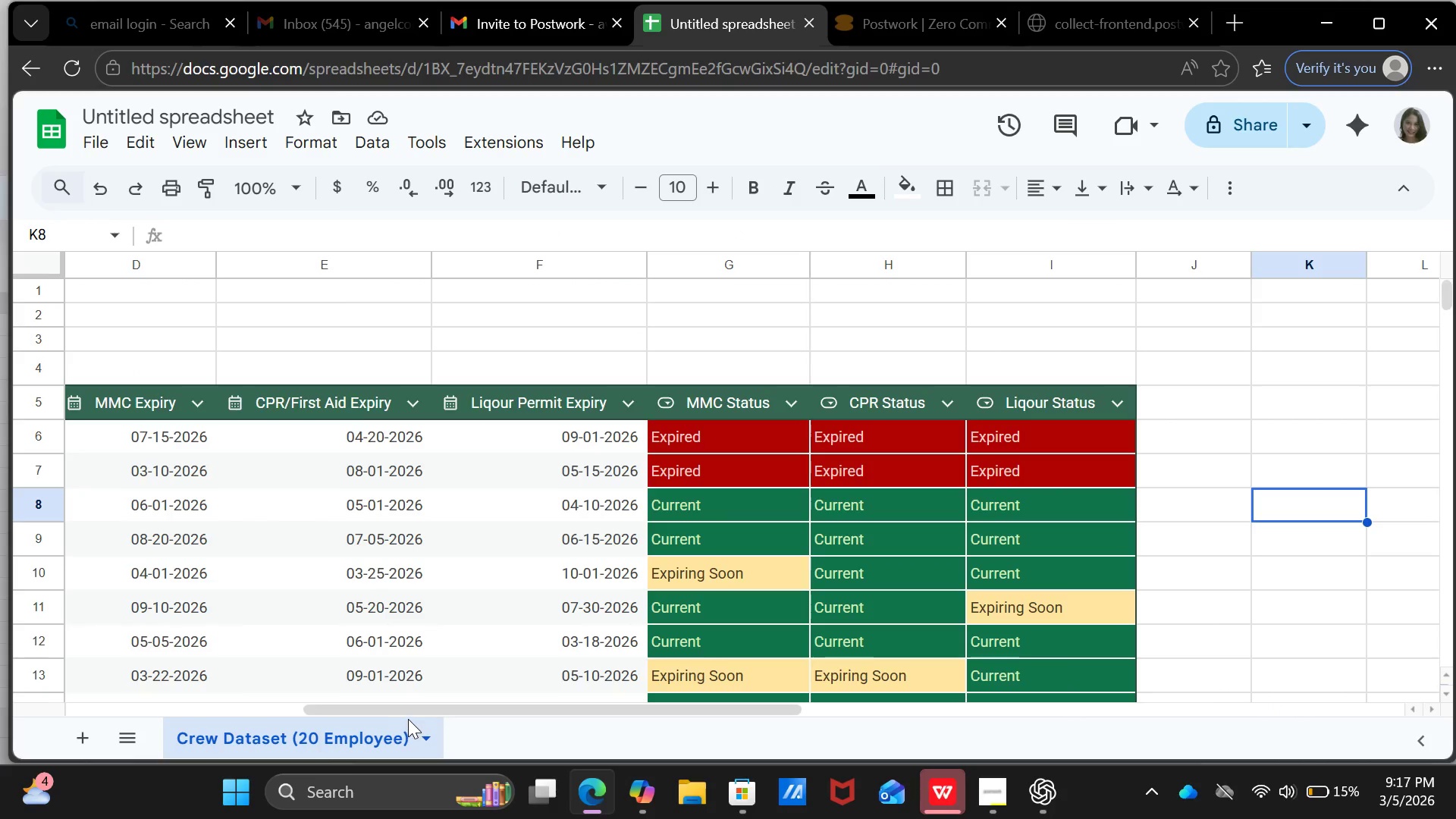 
left_click_drag(start_coordinate=[410, 712], to_coordinate=[268, 700])
 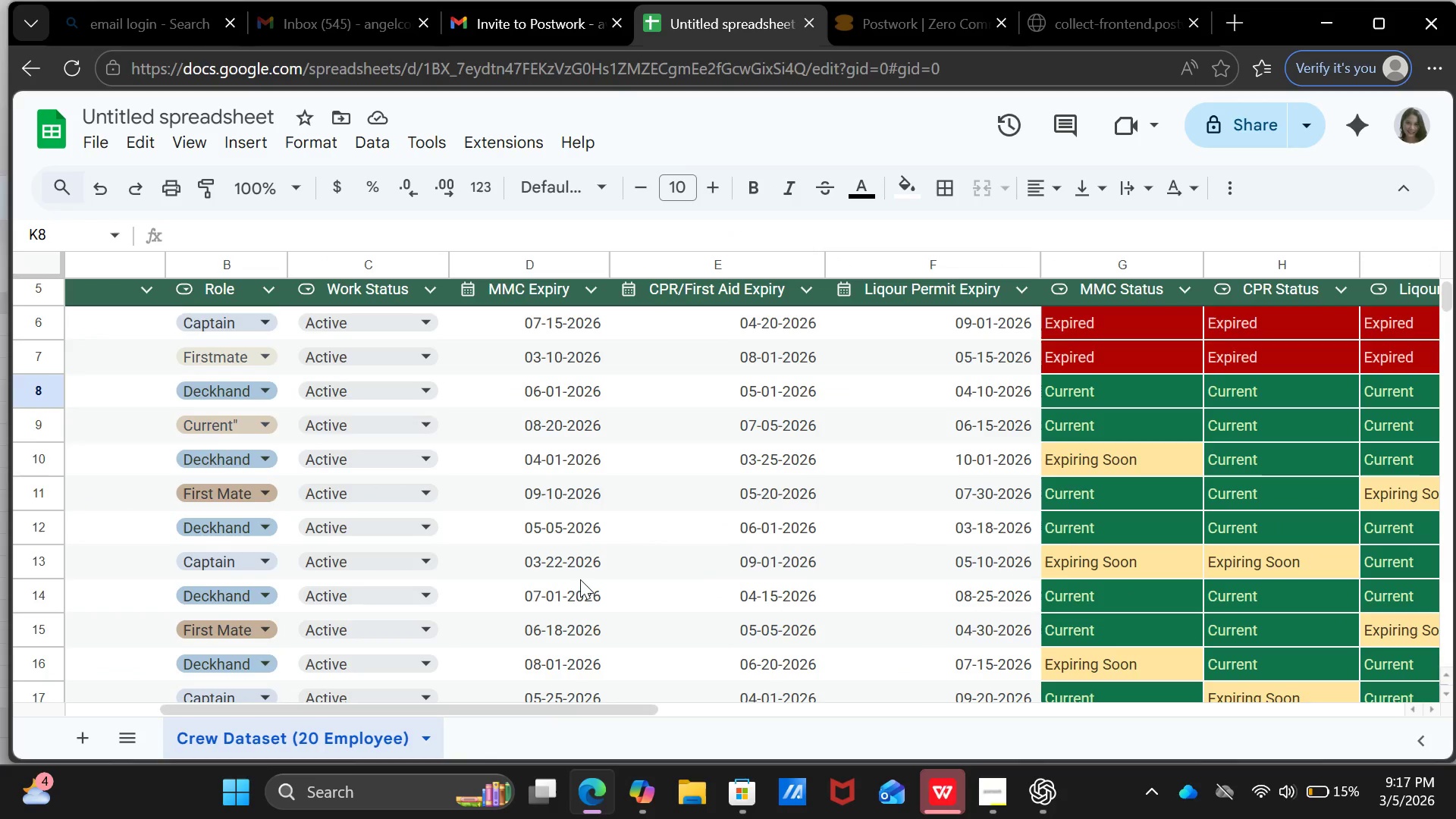 
scroll: coordinate [558, 591], scroll_direction: down, amount: 1.0
 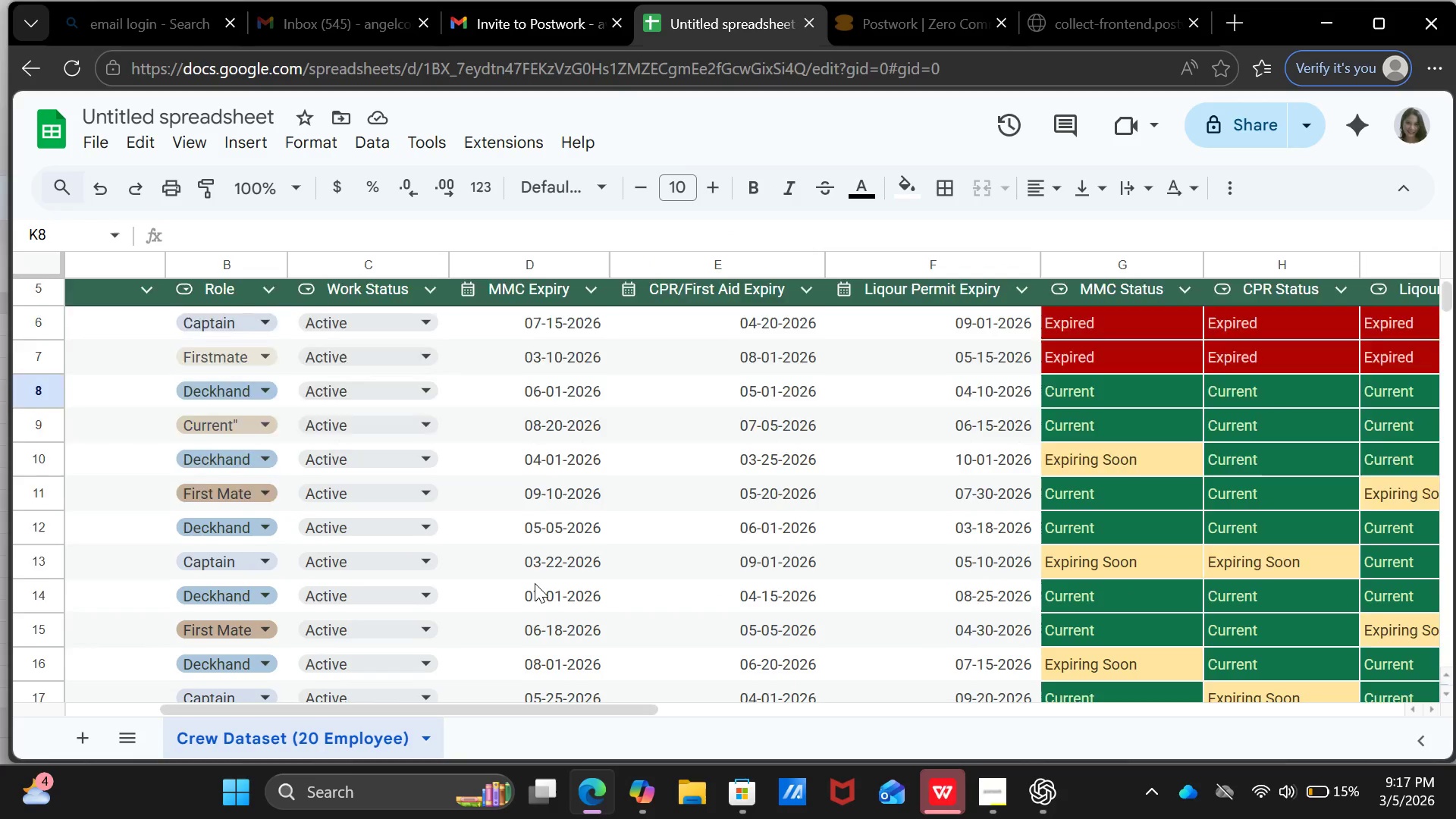 
scroll: coordinate [535, 583], scroll_direction: up, amount: 2.0
 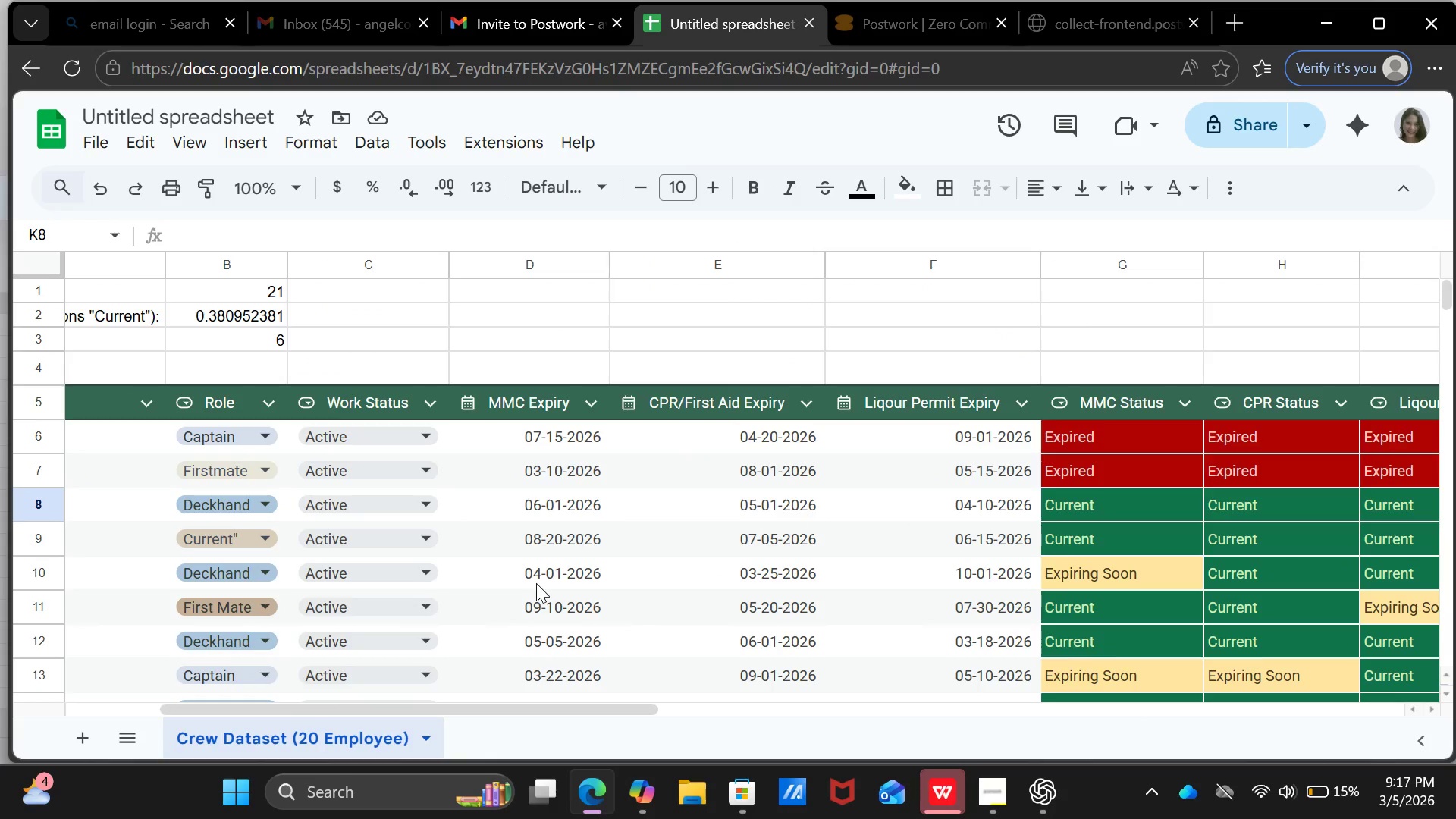 
wait(21.45)
 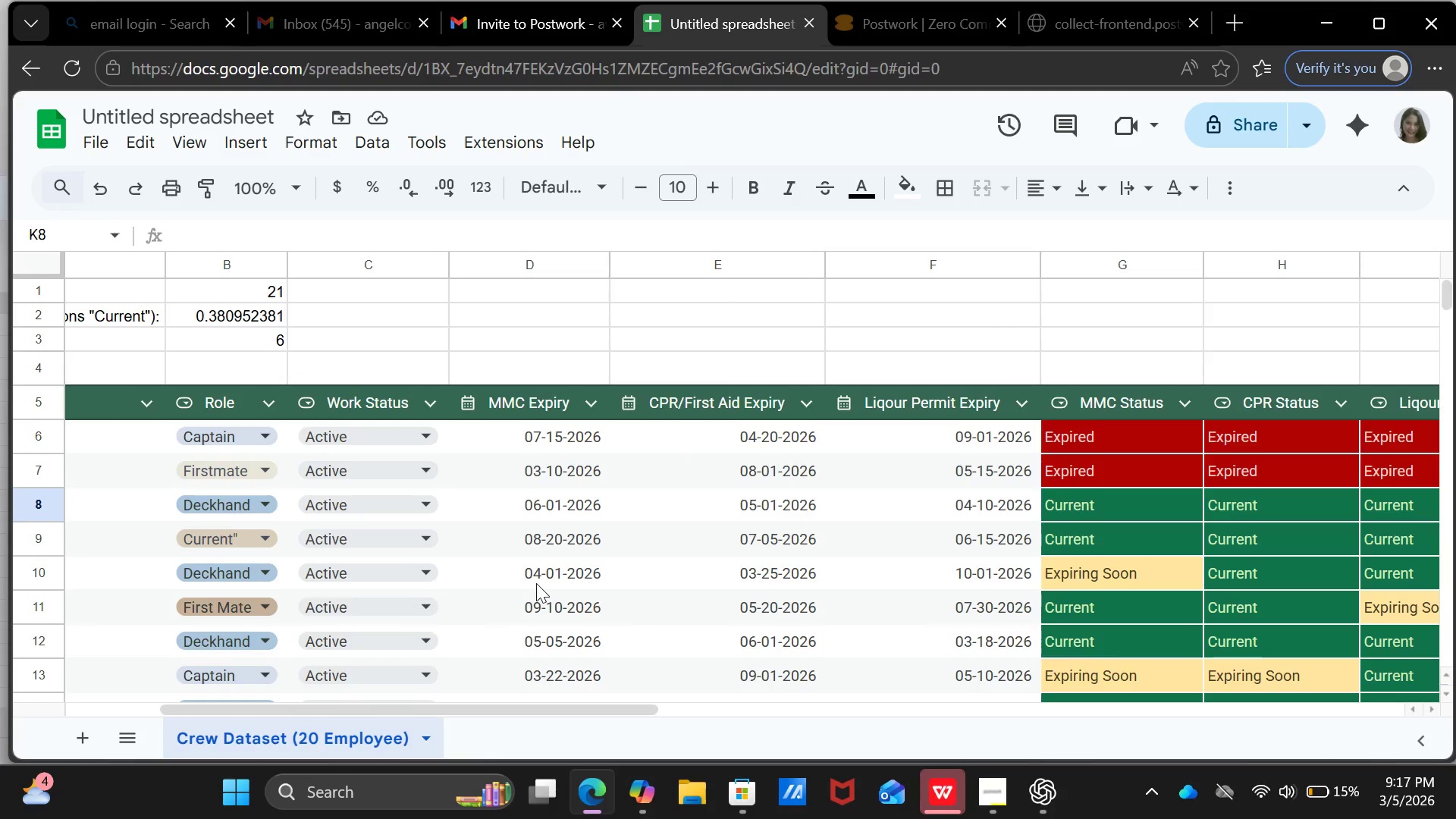 
left_click([699, 300])
 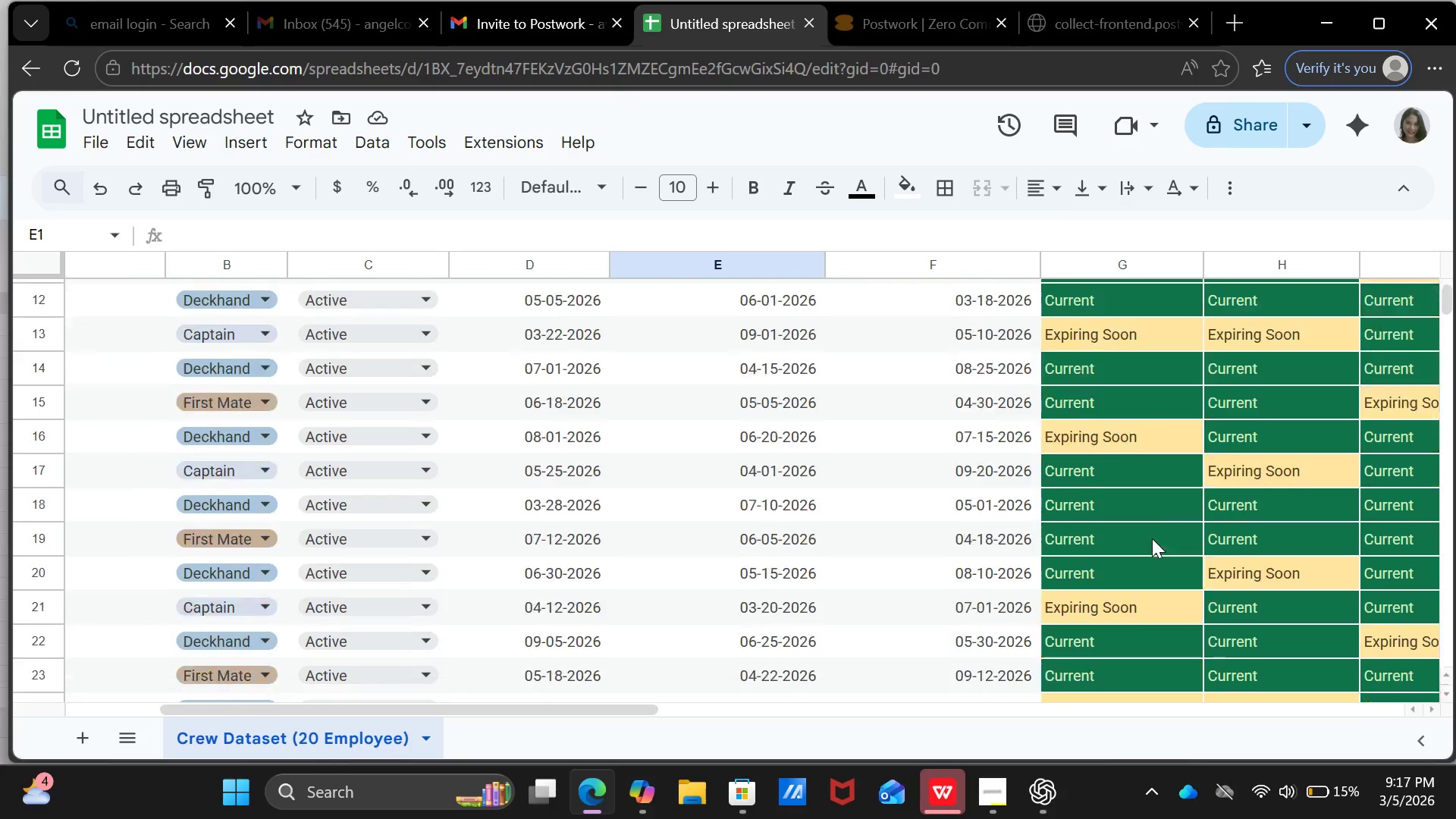 
scroll: coordinate [1152, 538], scroll_direction: down, amount: 7.0
 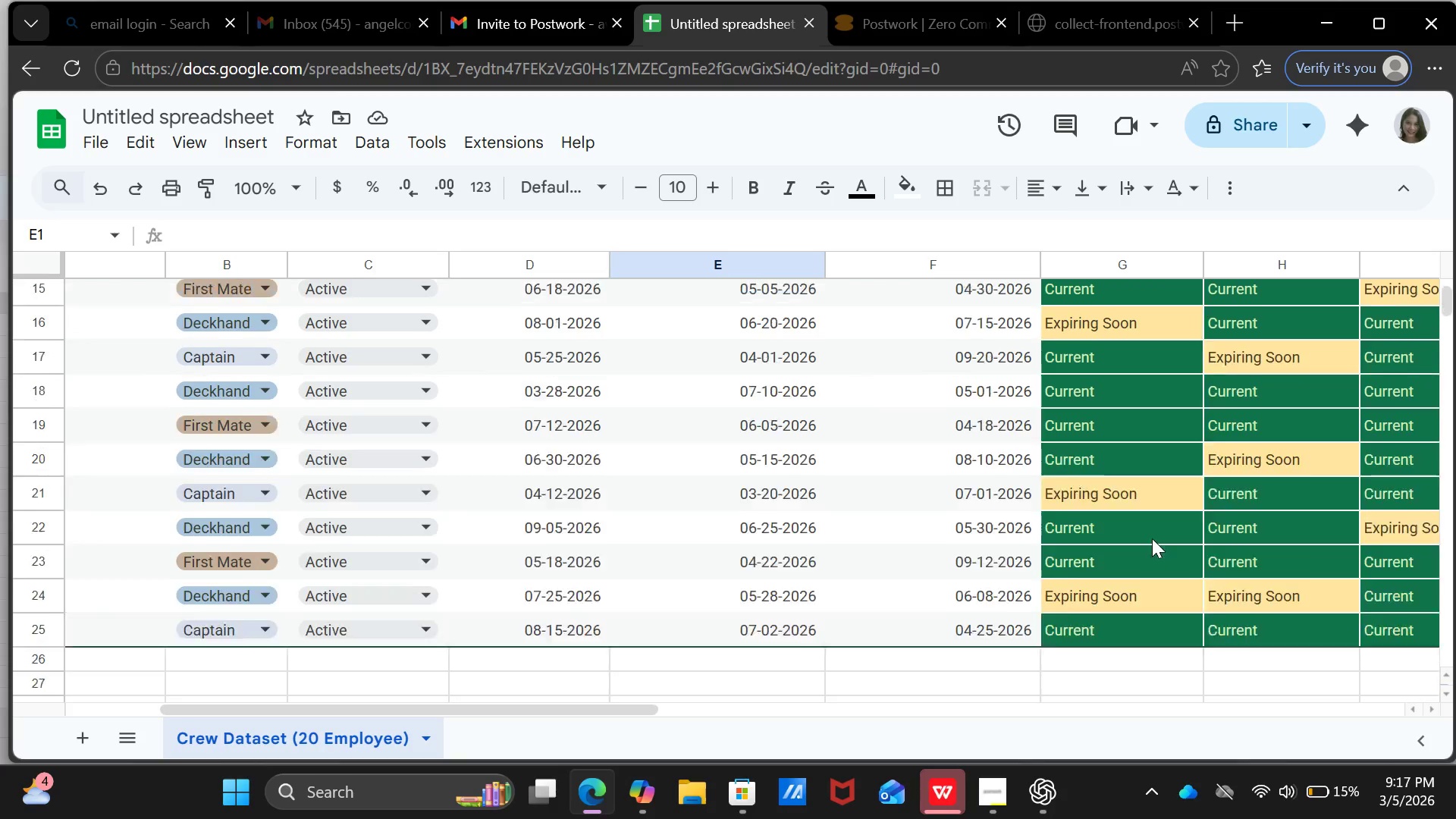 
scroll: coordinate [1150, 538], scroll_direction: up, amount: 16.0
 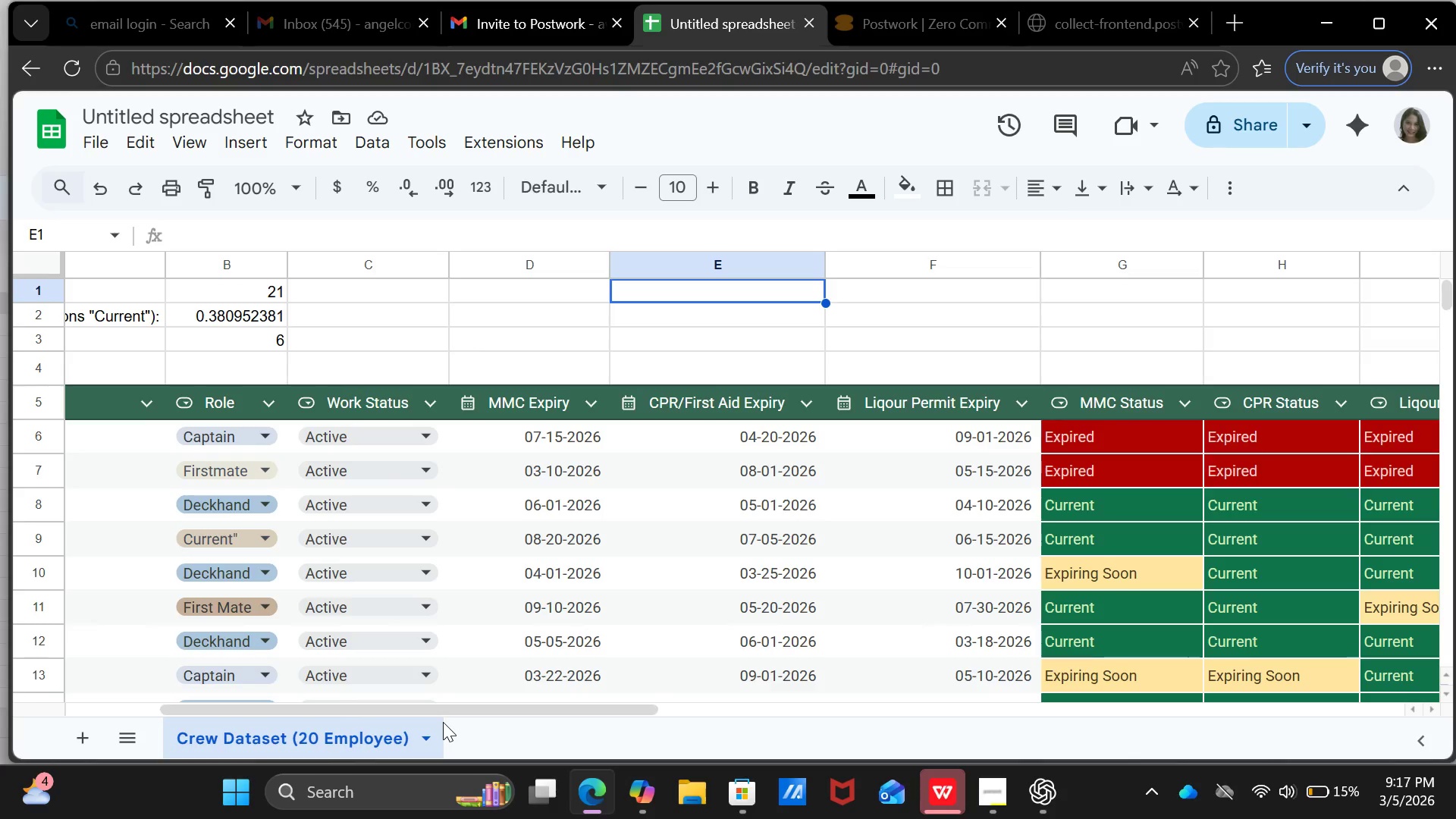 
left_click_drag(start_coordinate=[439, 710], to_coordinate=[238, 704])
 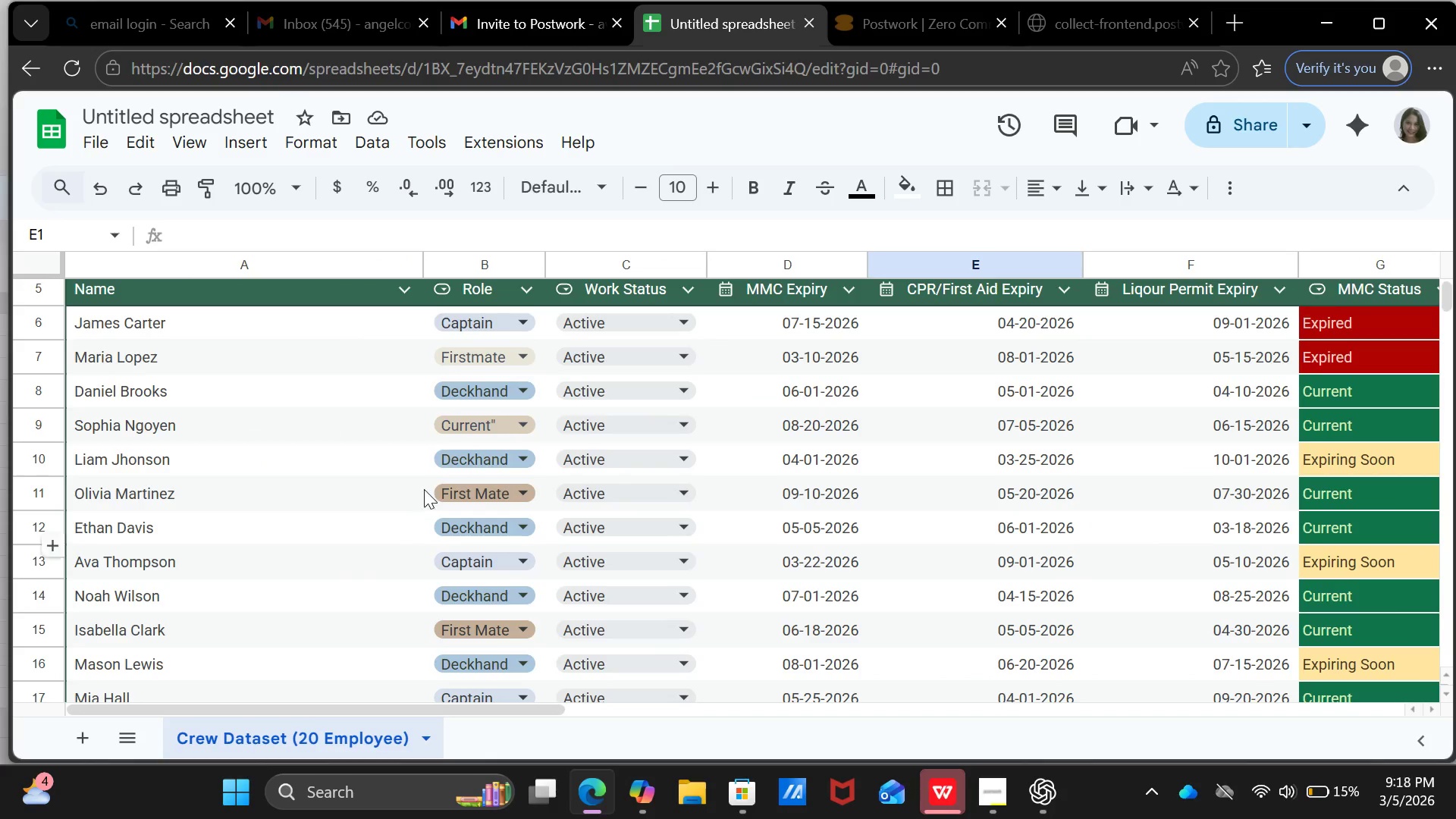 
scroll: coordinate [402, 521], scroll_direction: down, amount: 1.0
 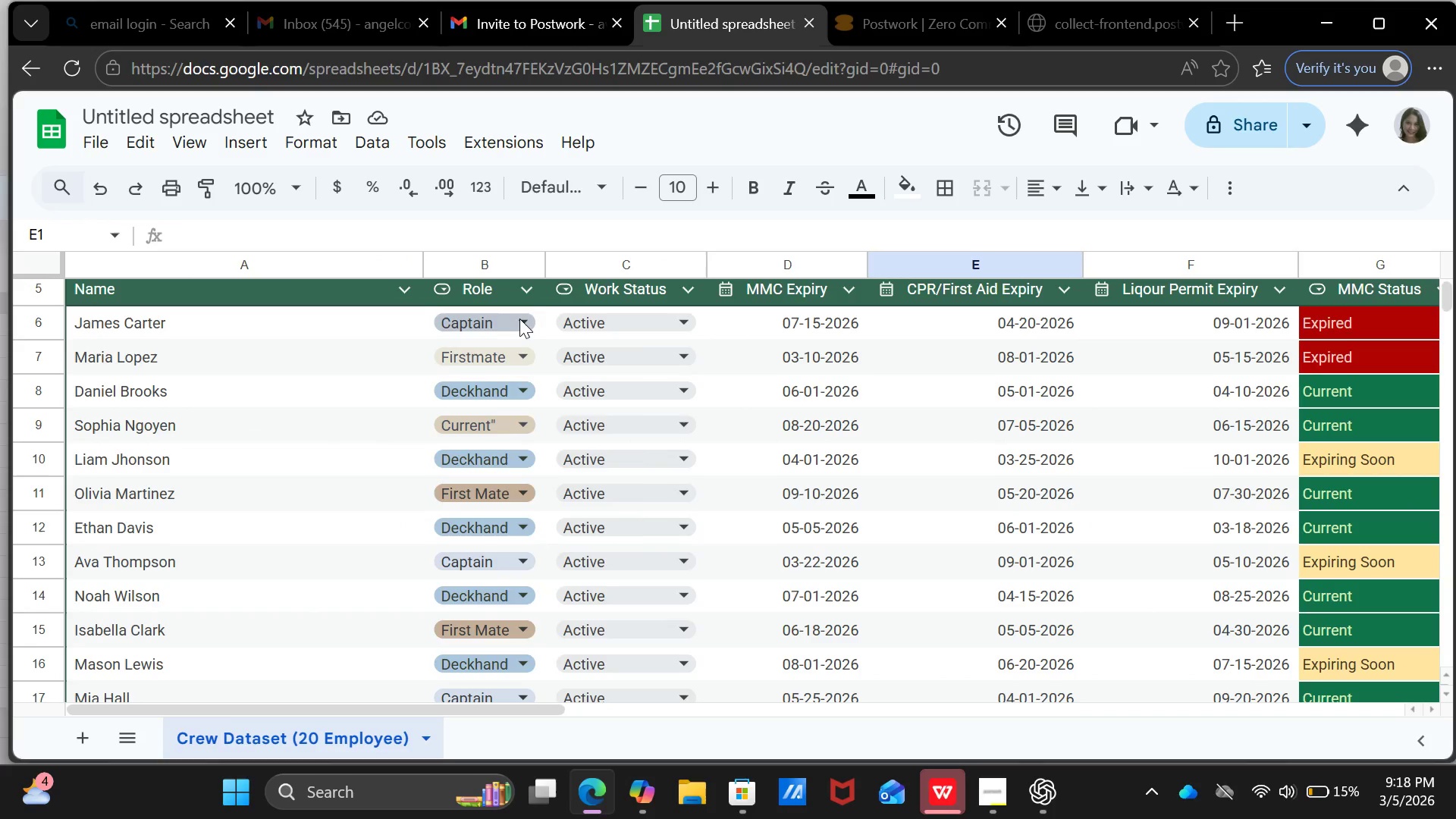 
left_click([519, 318])
 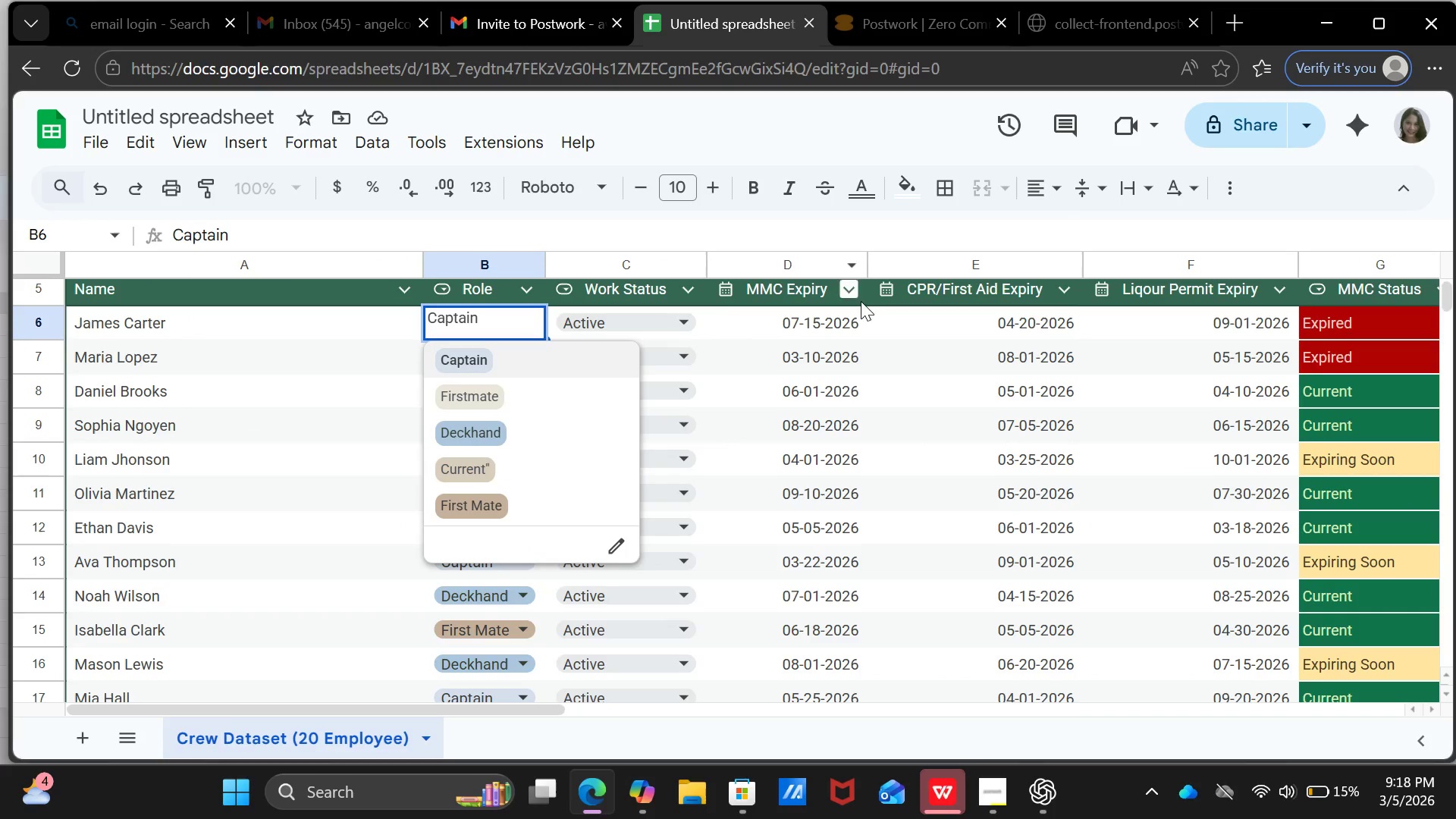 
scroll: coordinate [711, 554], scroll_direction: down, amount: 2.0
 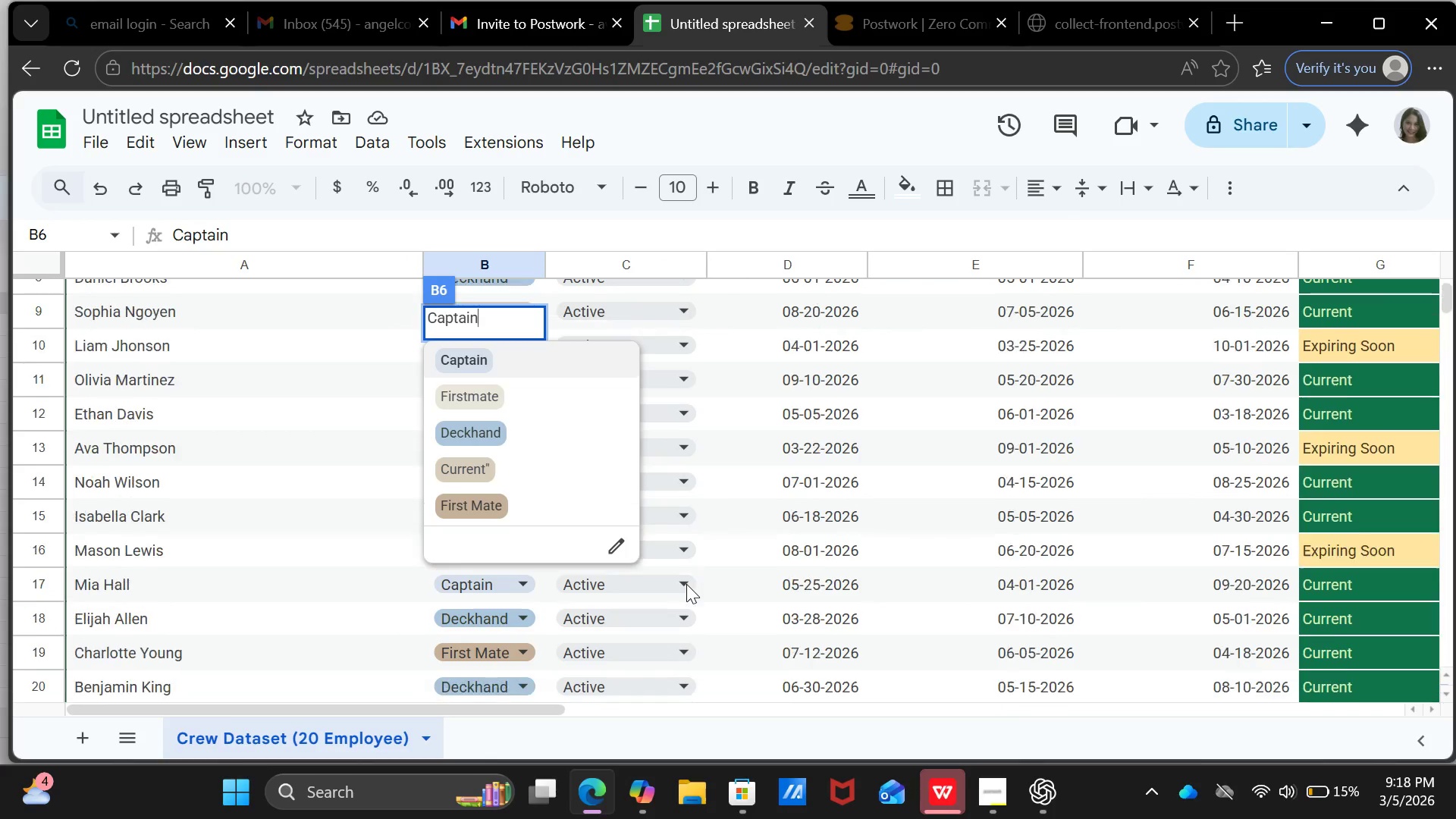 
scroll: coordinate [686, 584], scroll_direction: up, amount: 1.0
 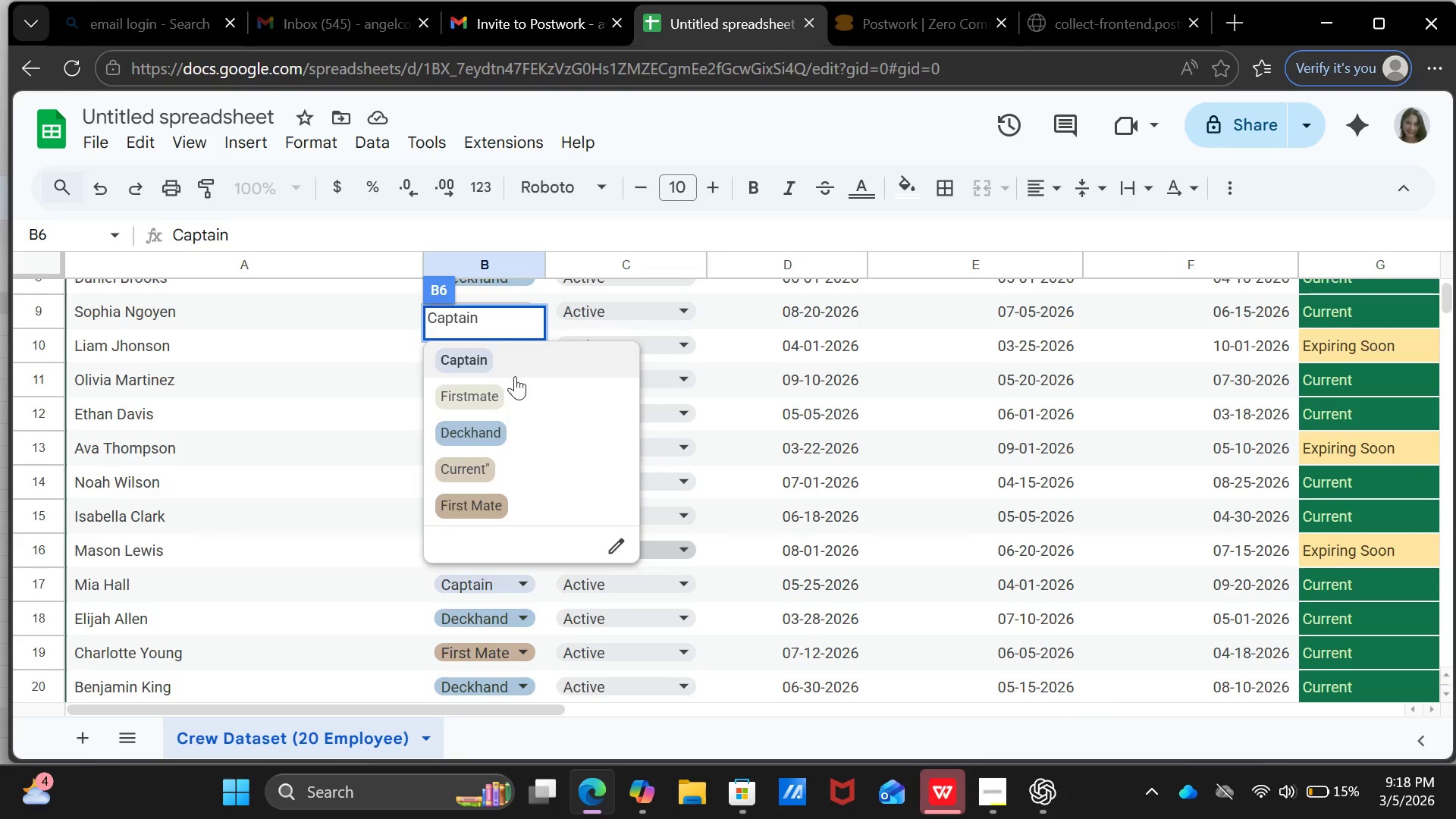 
left_click([497, 388])
 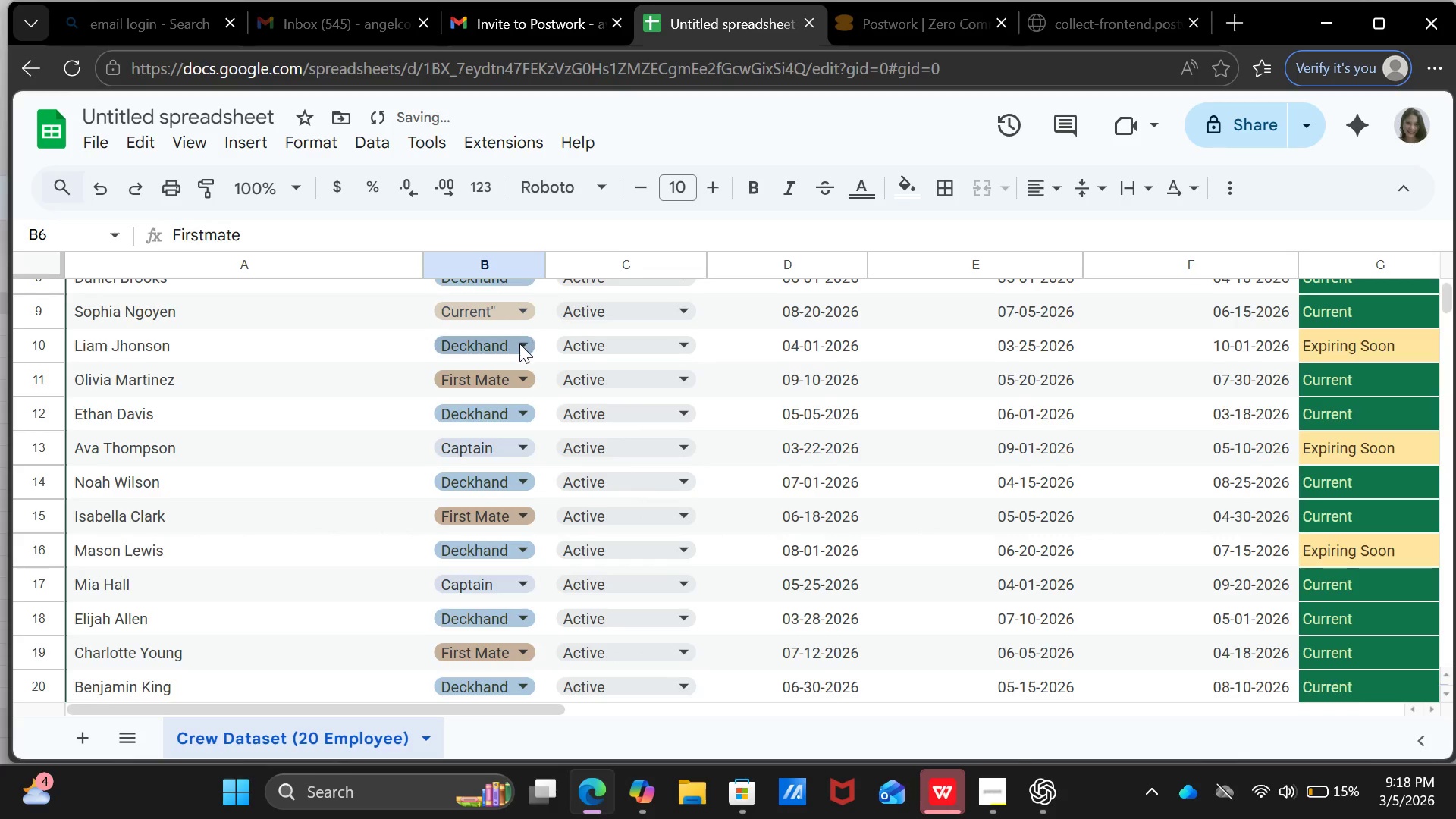 
scroll: coordinate [519, 346], scroll_direction: up, amount: 1.0
 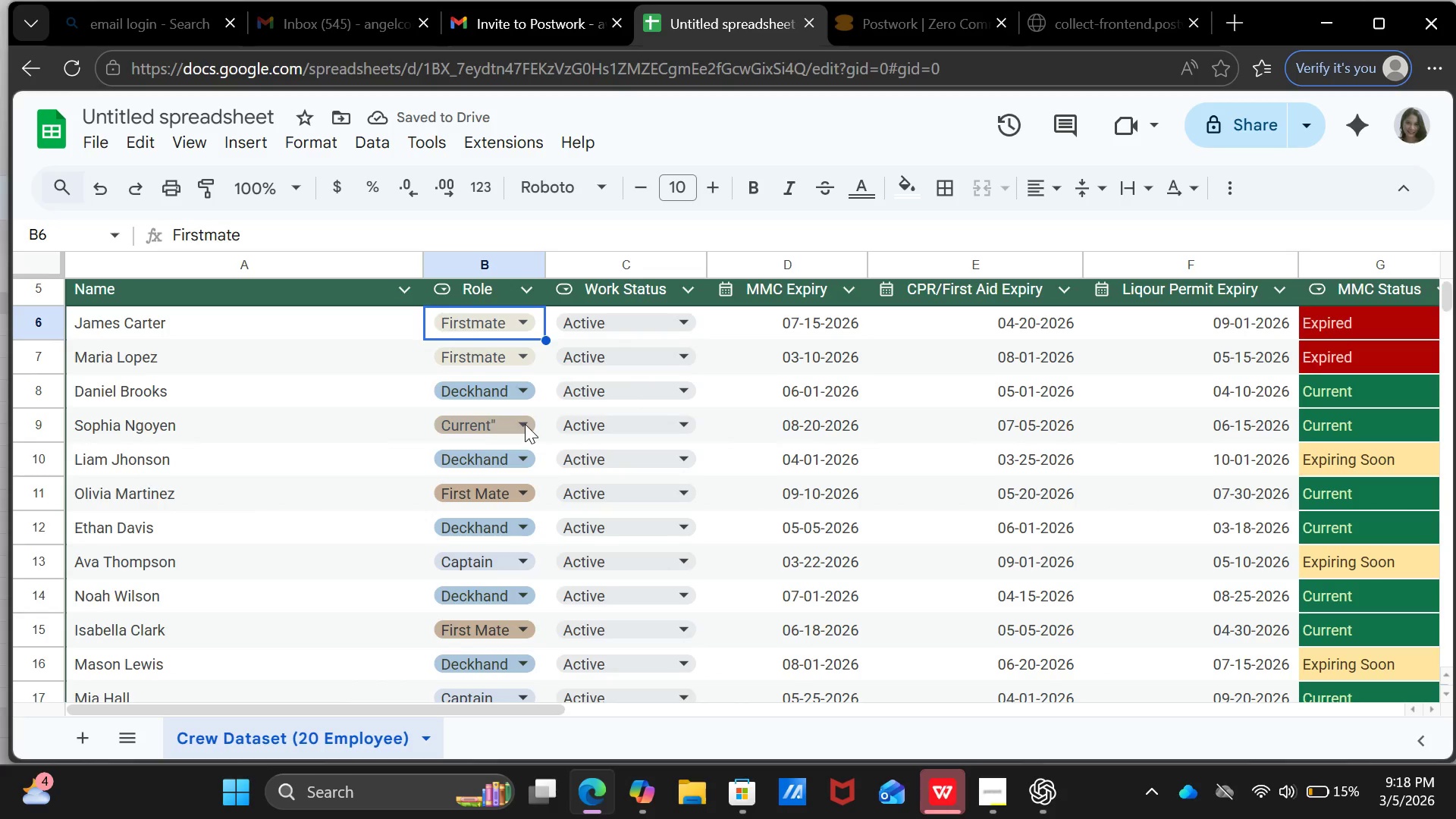 
left_click([525, 422])
 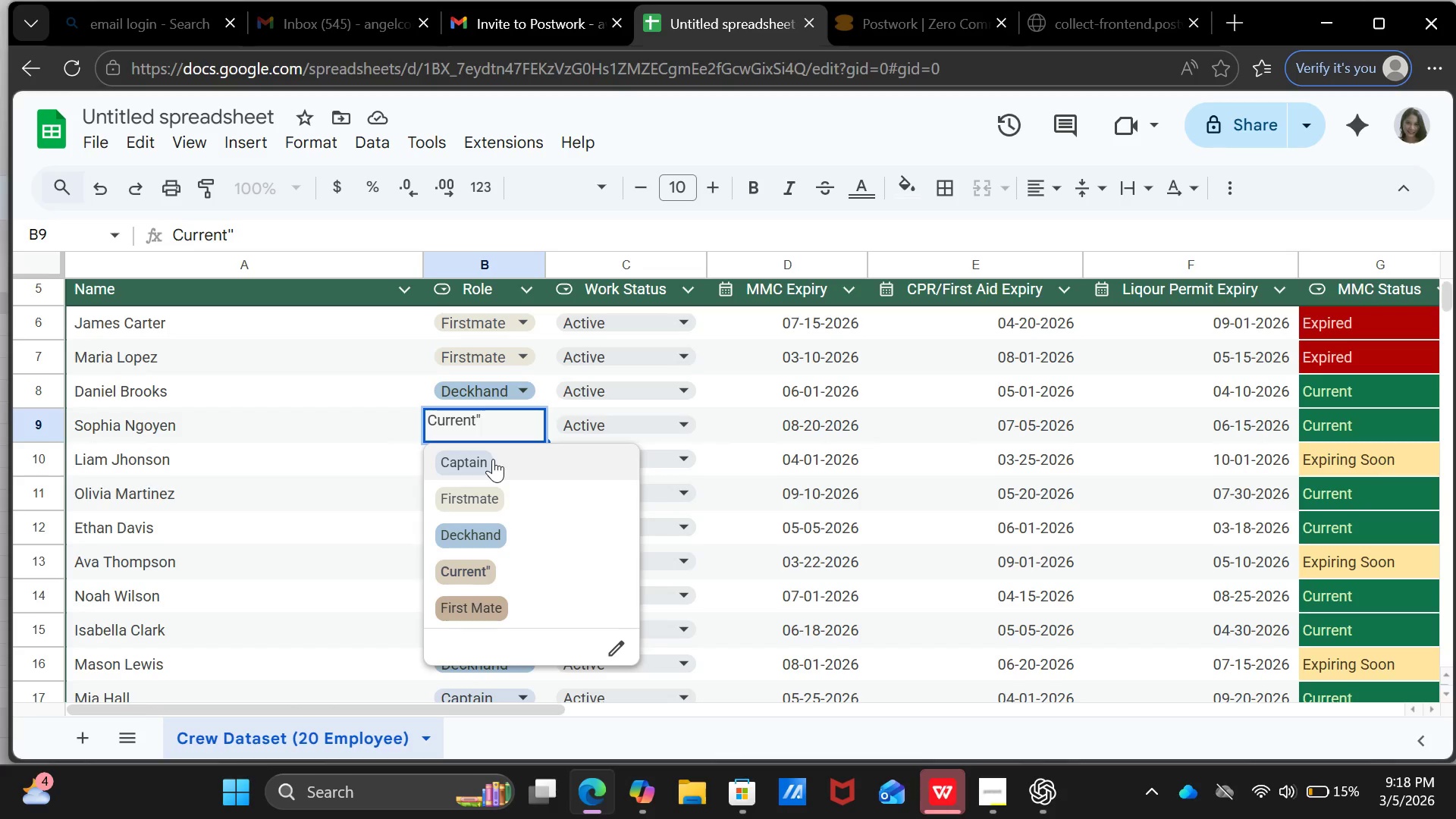 
wait(14.91)
 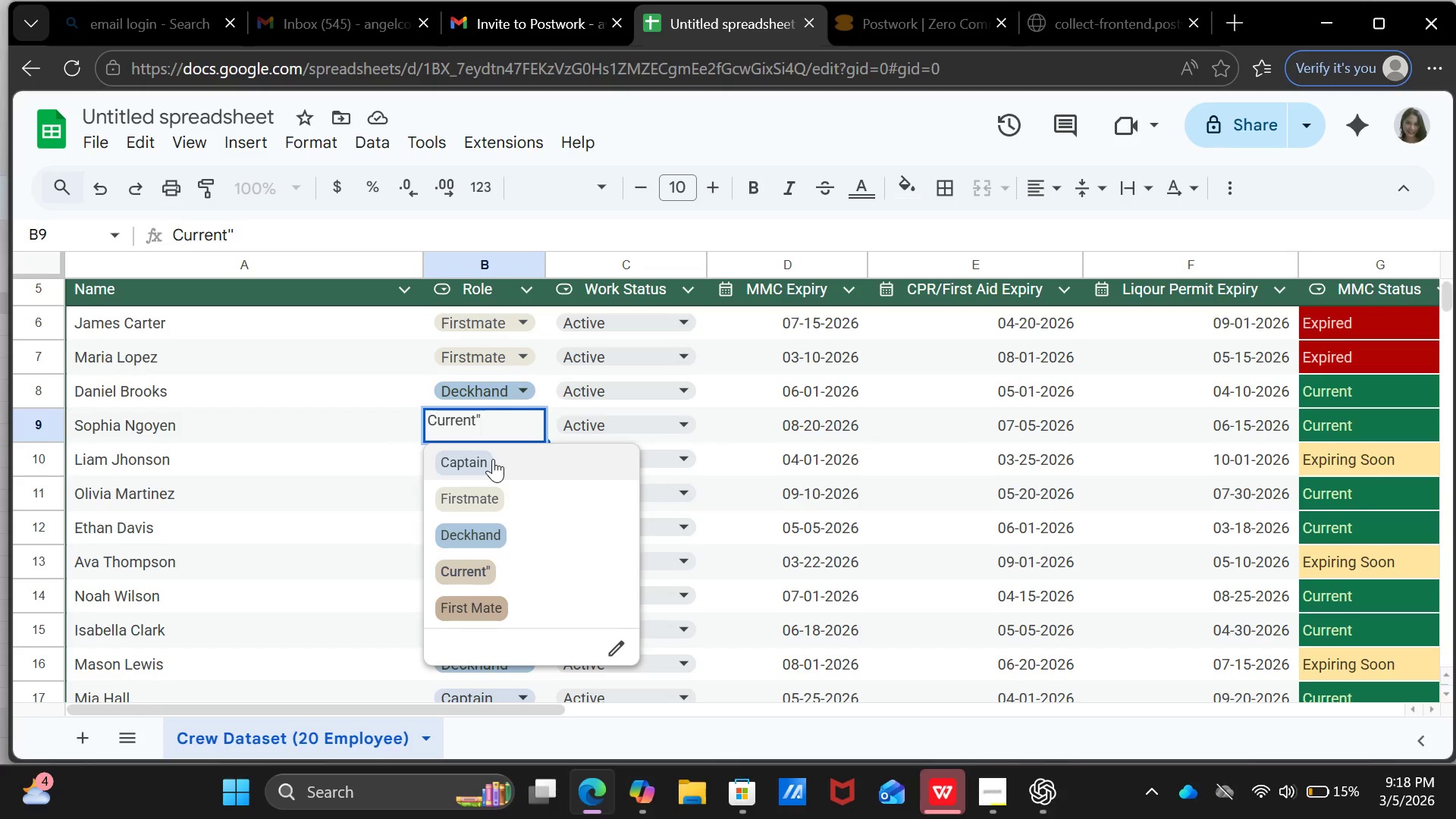 
scroll: coordinate [372, 412], scroll_direction: up, amount: 2.0
 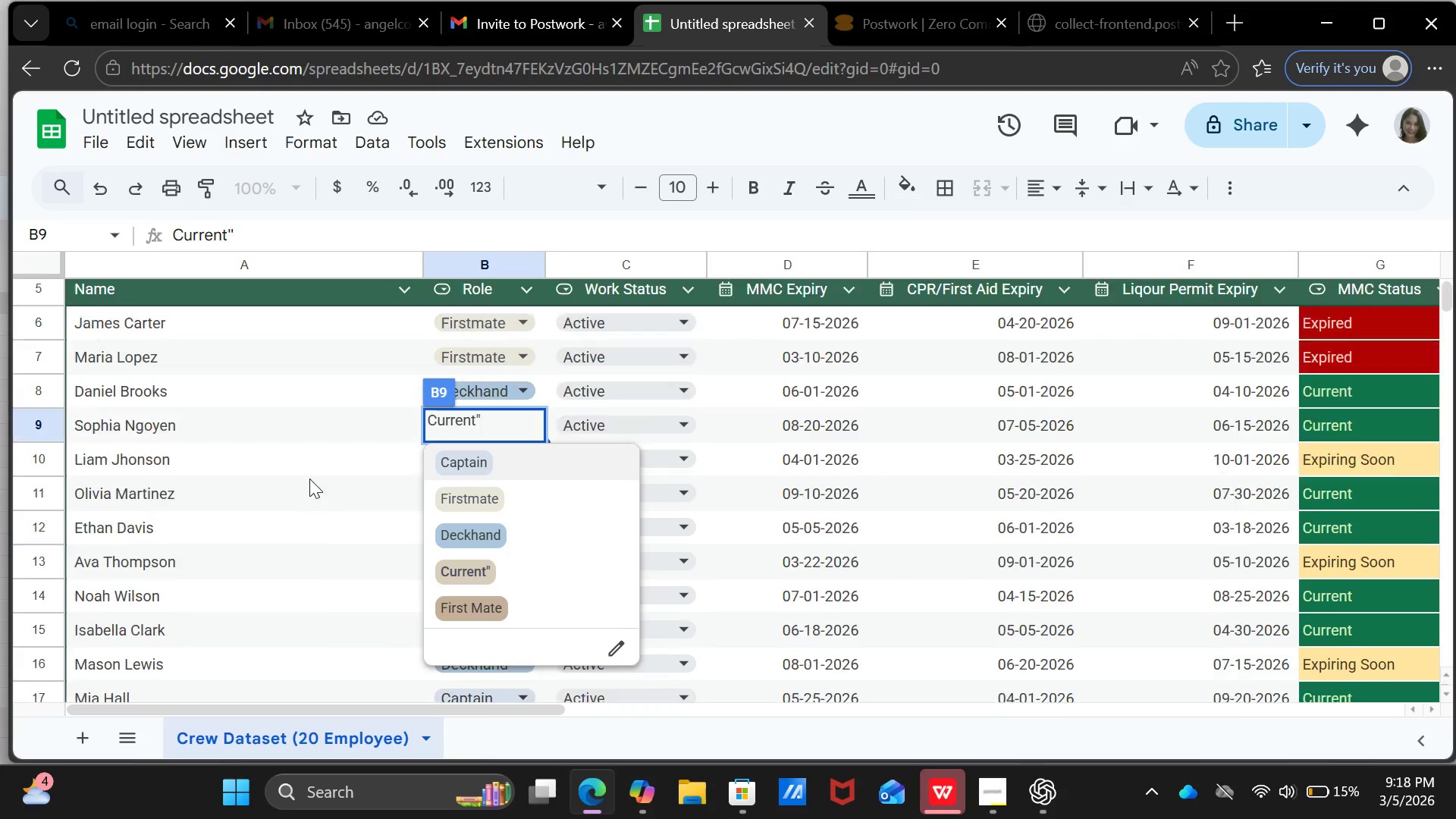 
scroll: coordinate [312, 478], scroll_direction: down, amount: 1.0
 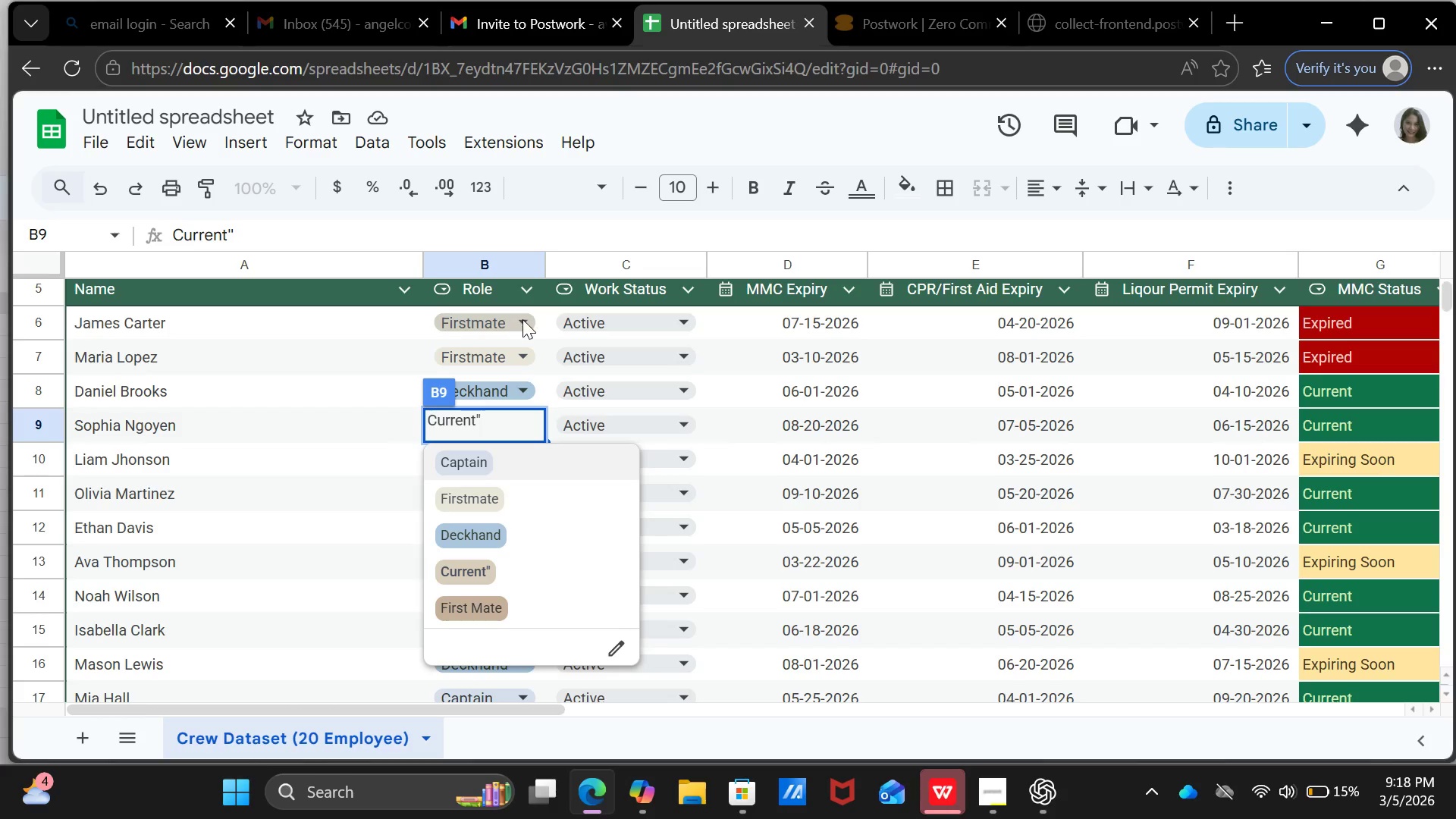 
left_click([491, 368])
 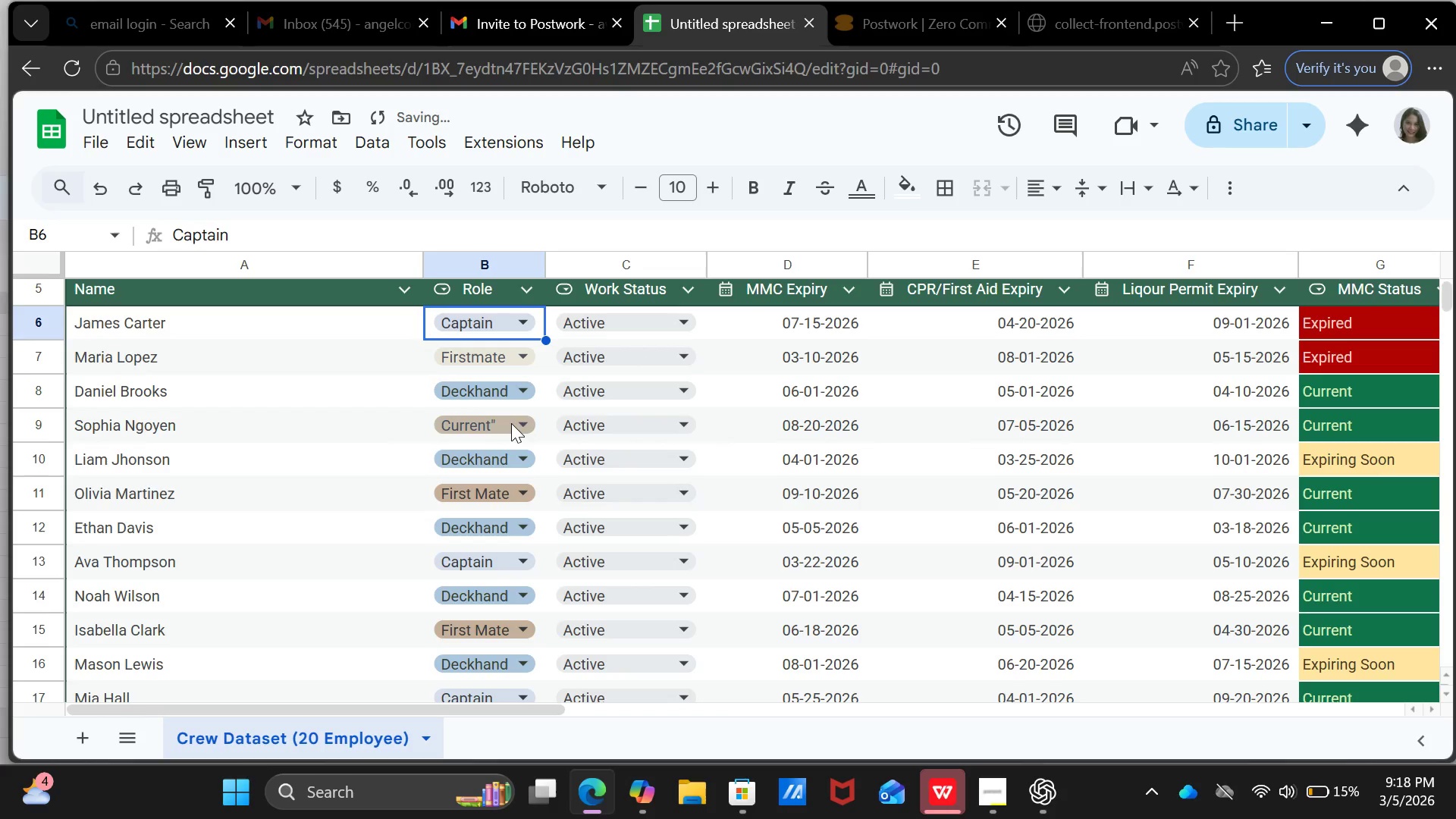 
left_click([511, 426])
 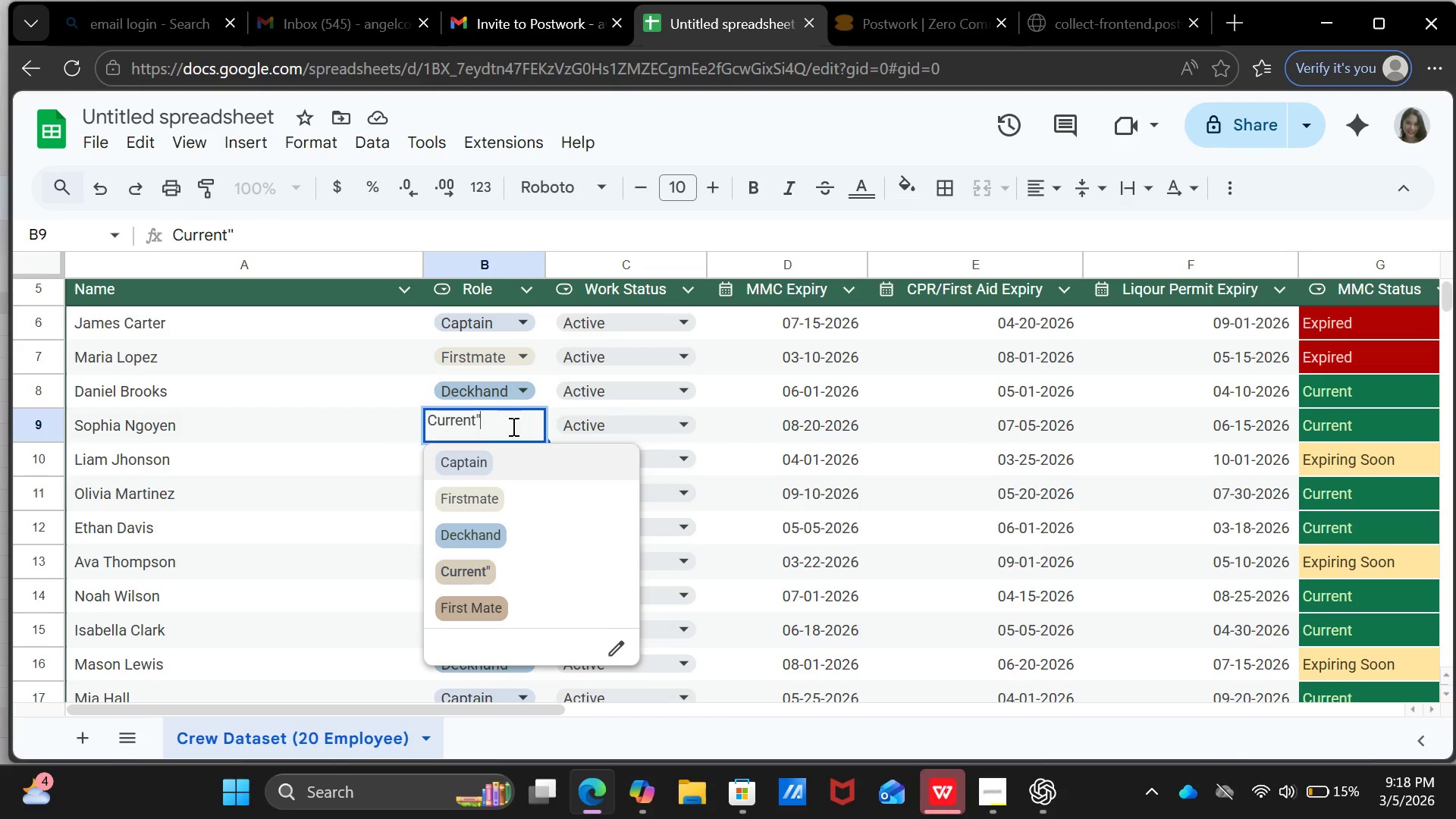 
wait(5.61)
 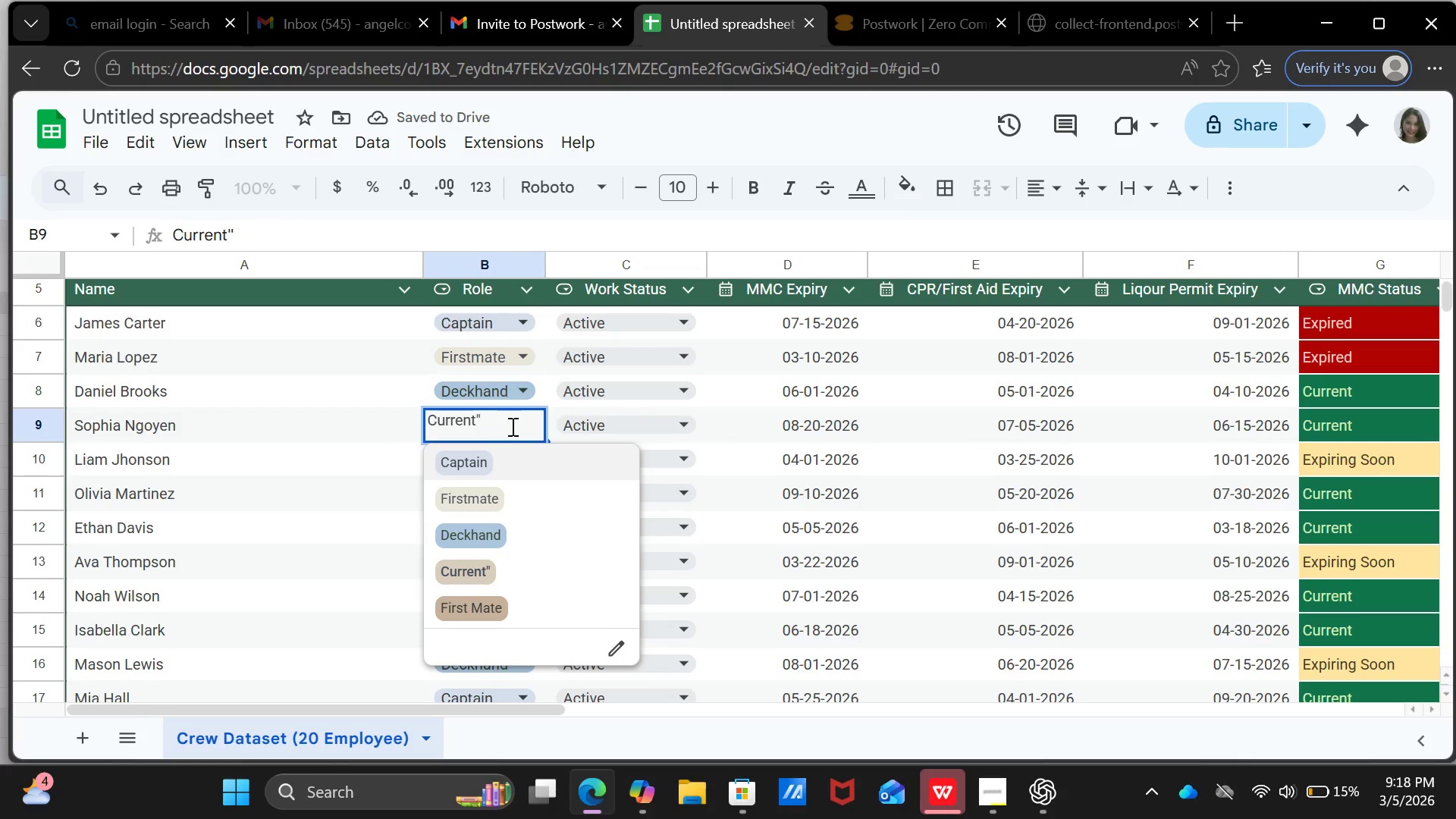 
left_click([486, 457])
 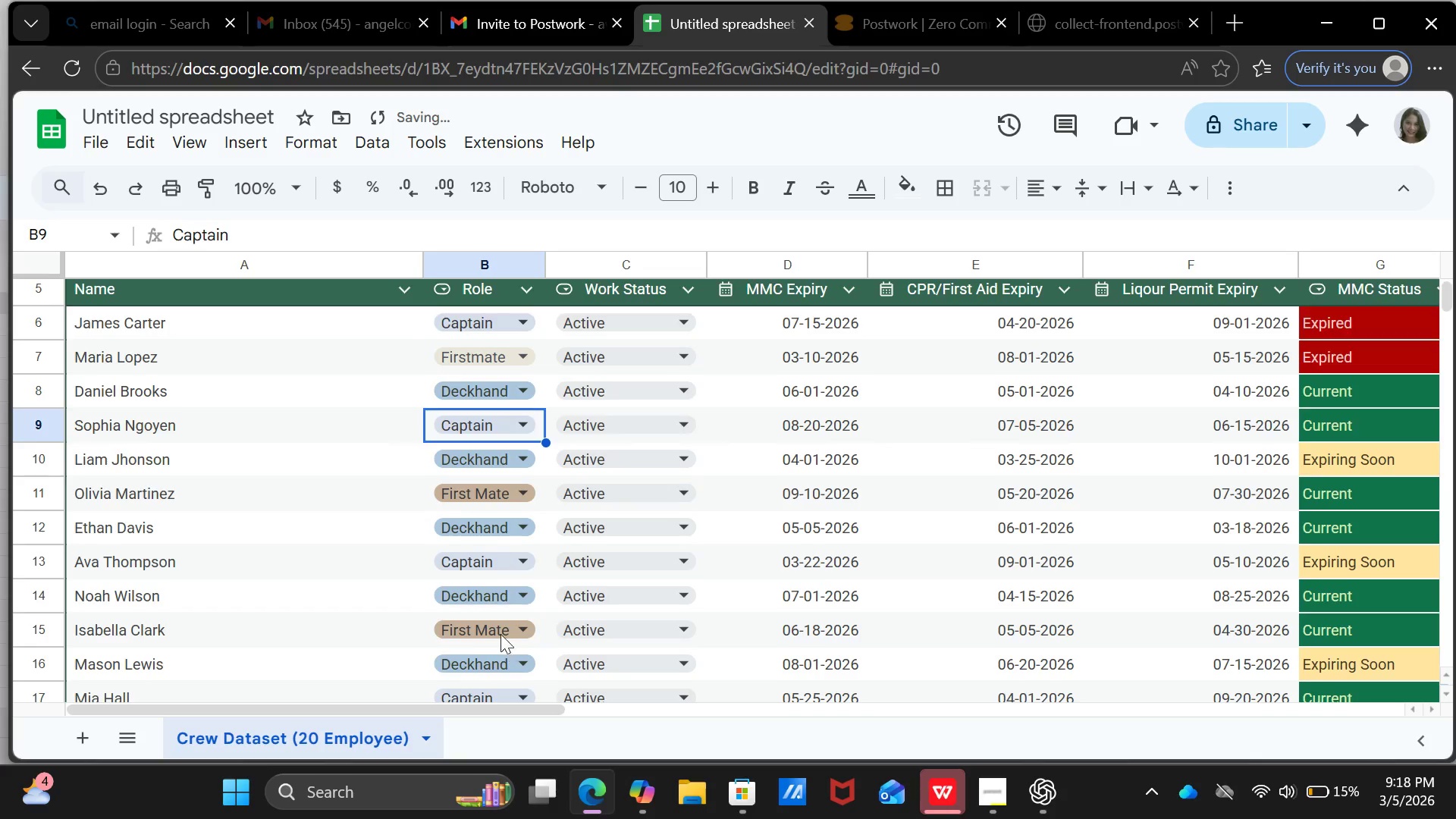 
scroll: coordinate [499, 626], scroll_direction: down, amount: 3.0
 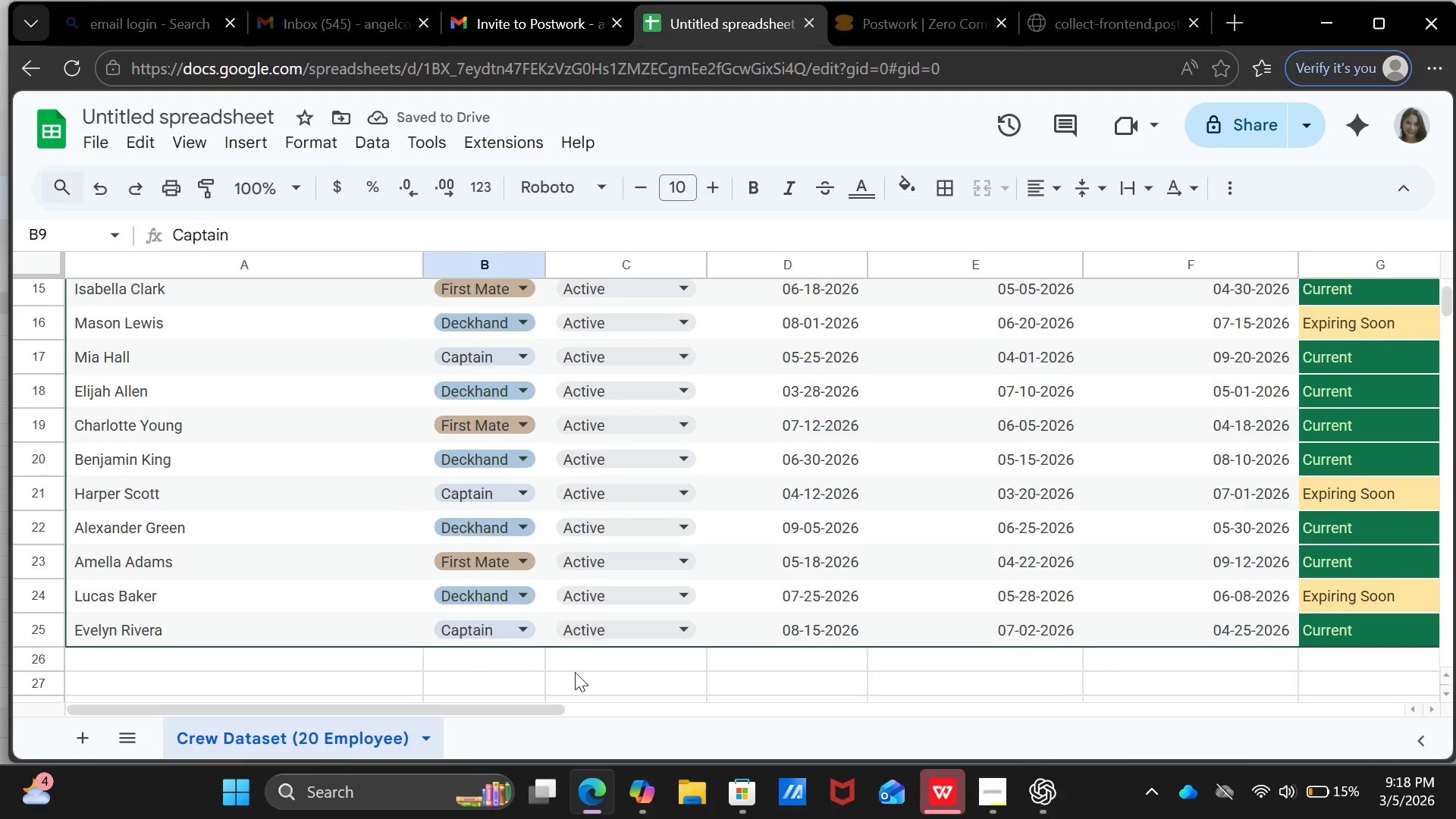 
left_click([613, 676])
 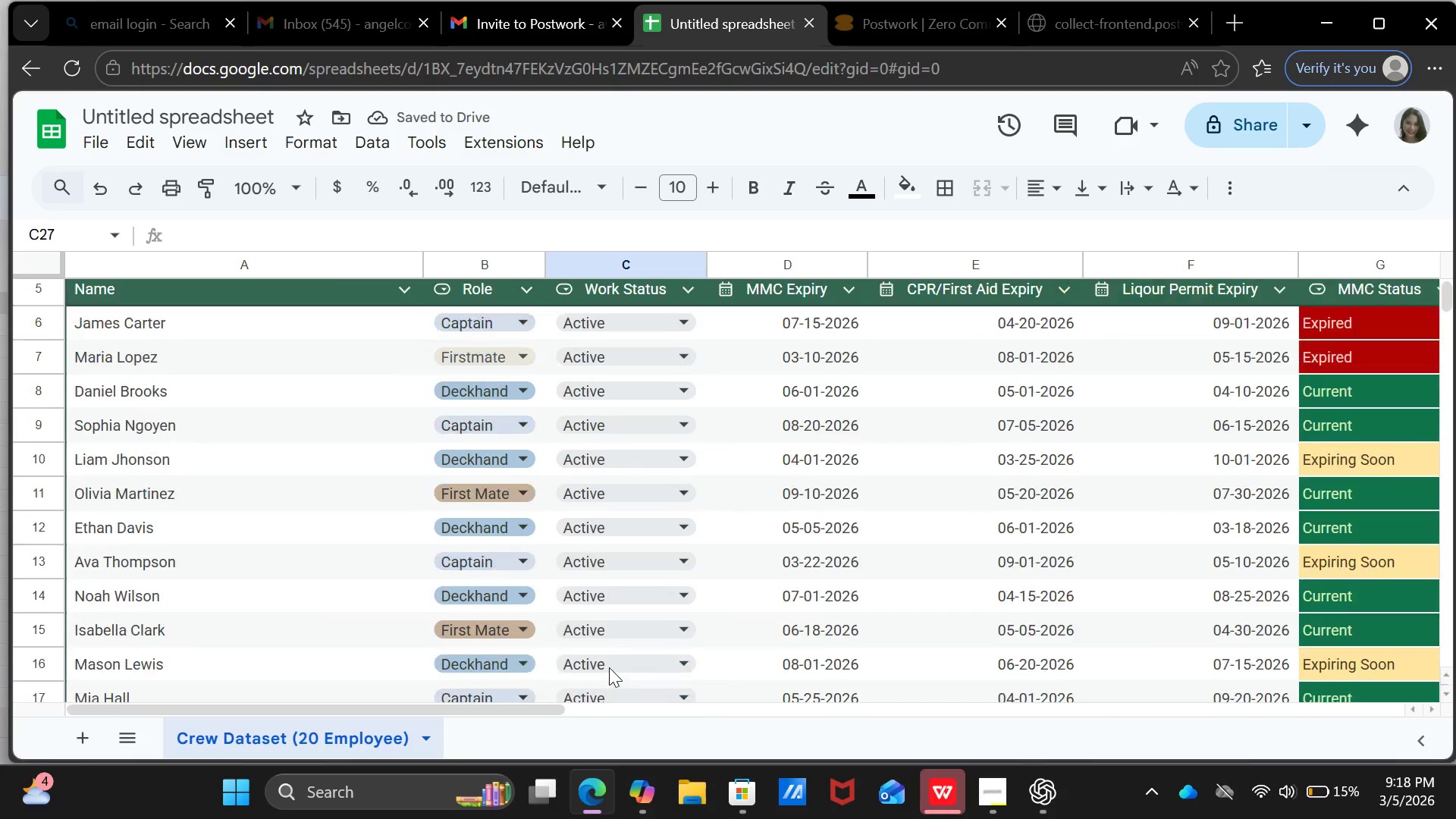 
scroll: coordinate [686, 519], scroll_direction: up, amount: 6.0
 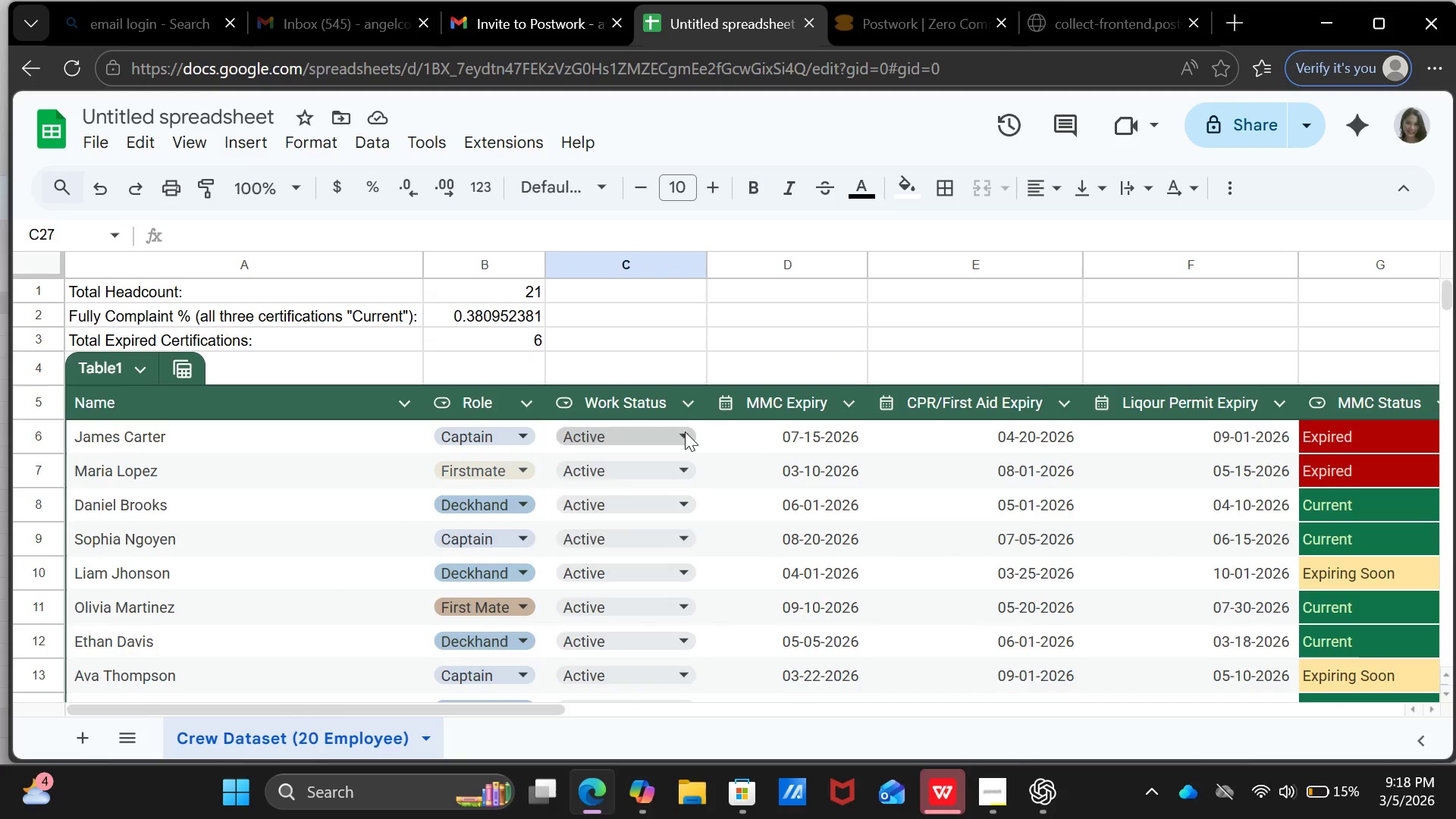 
left_click([685, 431])
 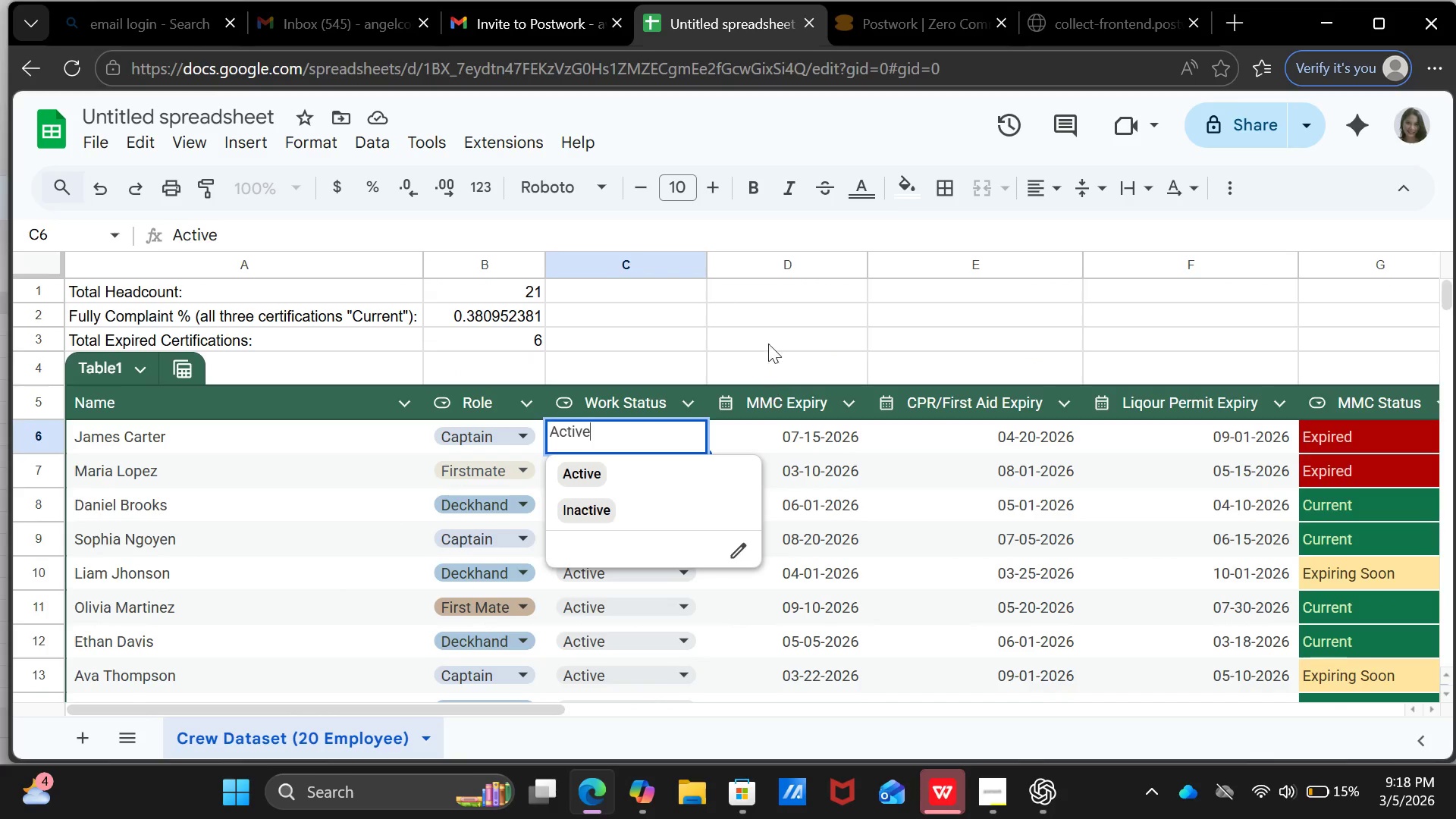 
left_click([770, 334])
 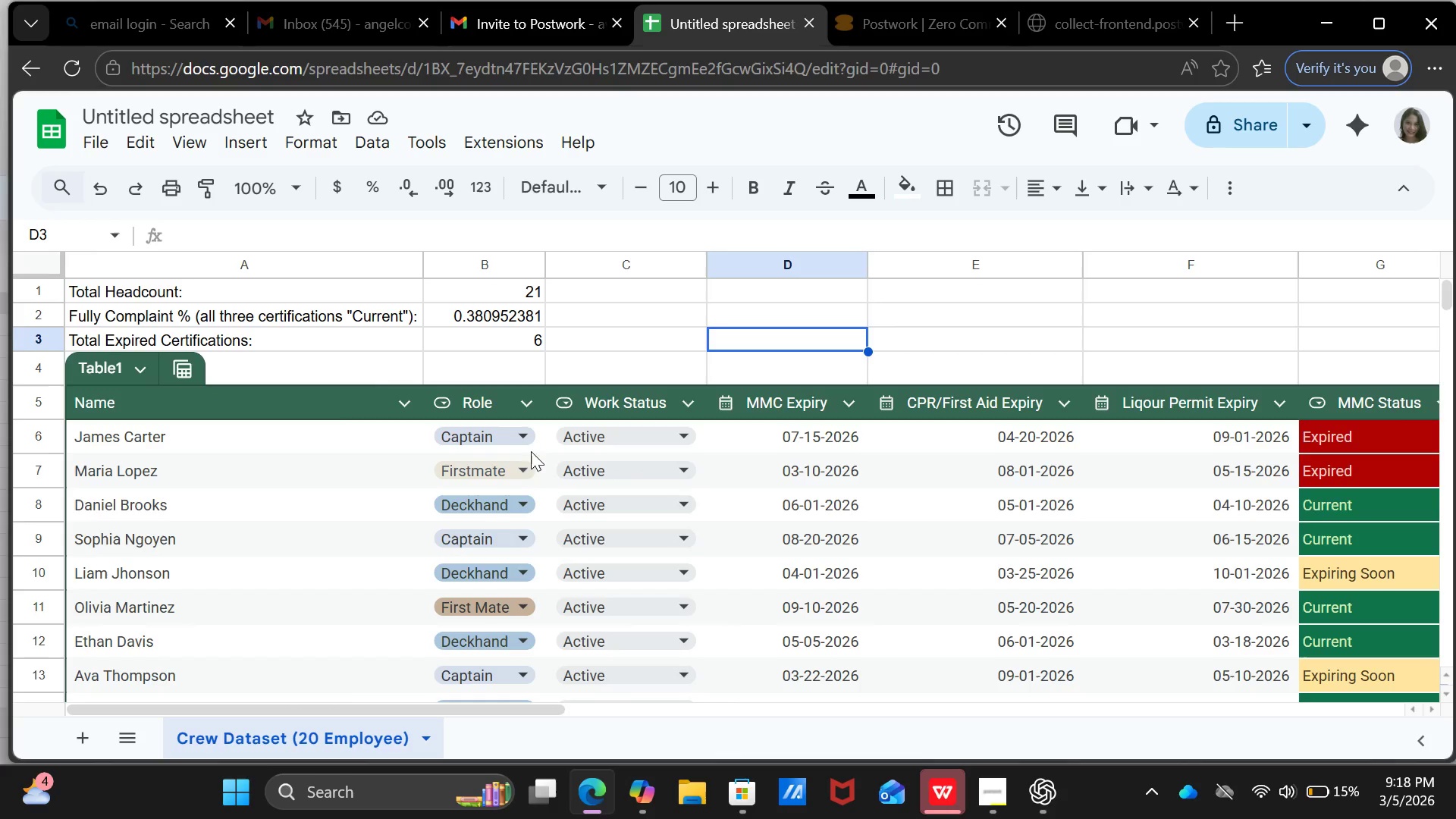 
scroll: coordinate [551, 483], scroll_direction: down, amount: 5.0
 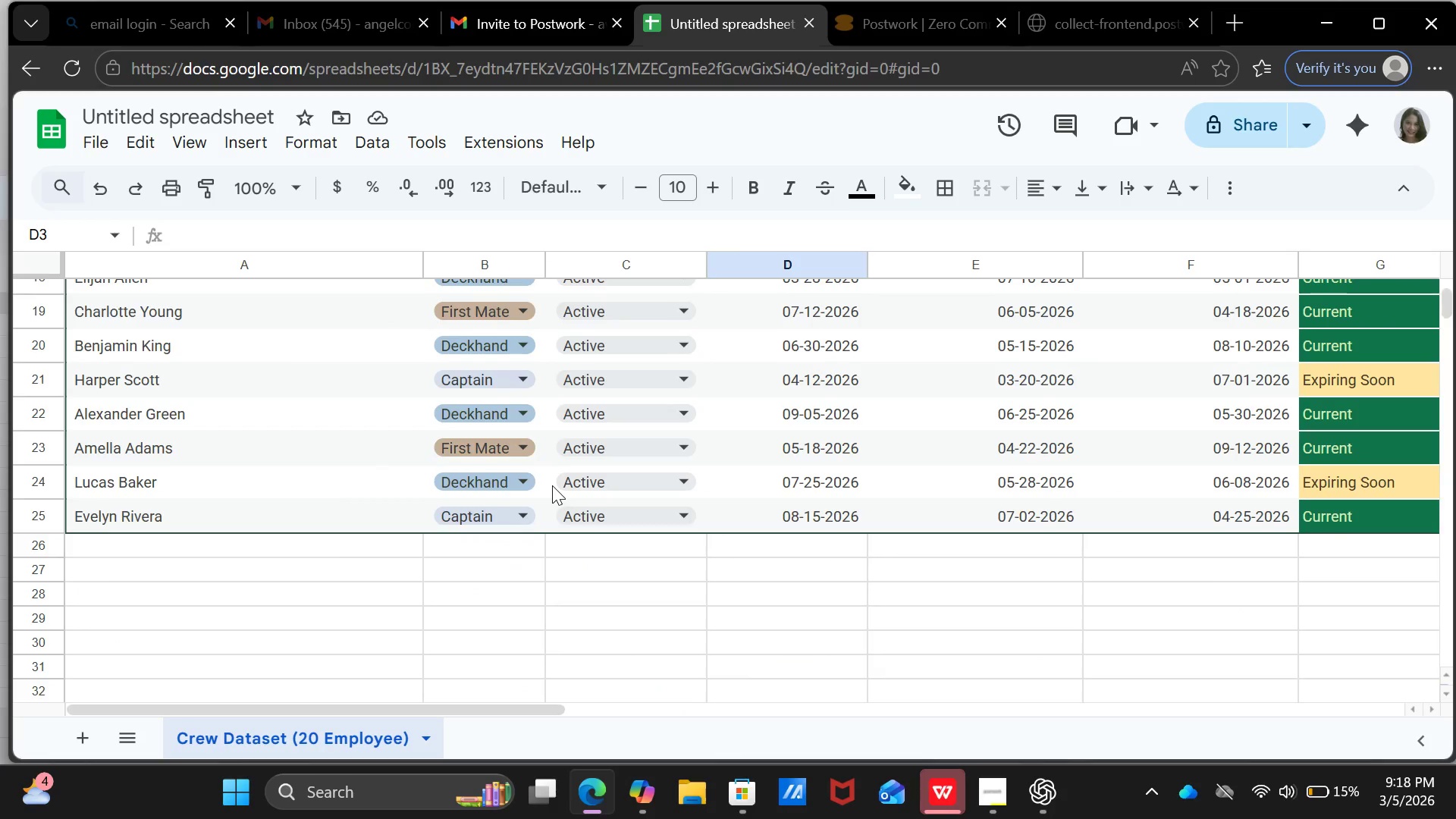 
scroll: coordinate [552, 485], scroll_direction: up, amount: 3.0
 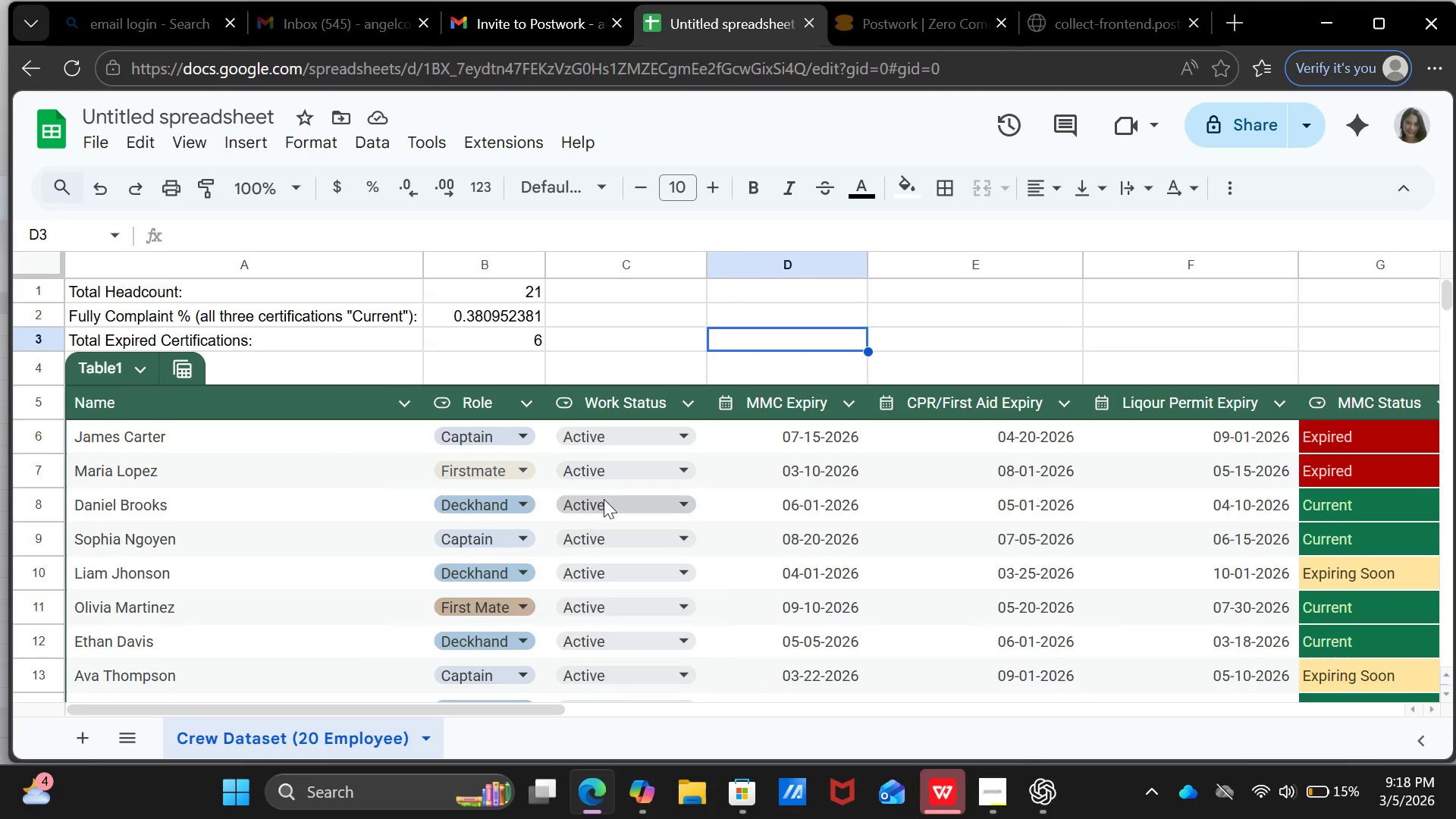 
scroll: coordinate [604, 499], scroll_direction: down, amount: 5.0
 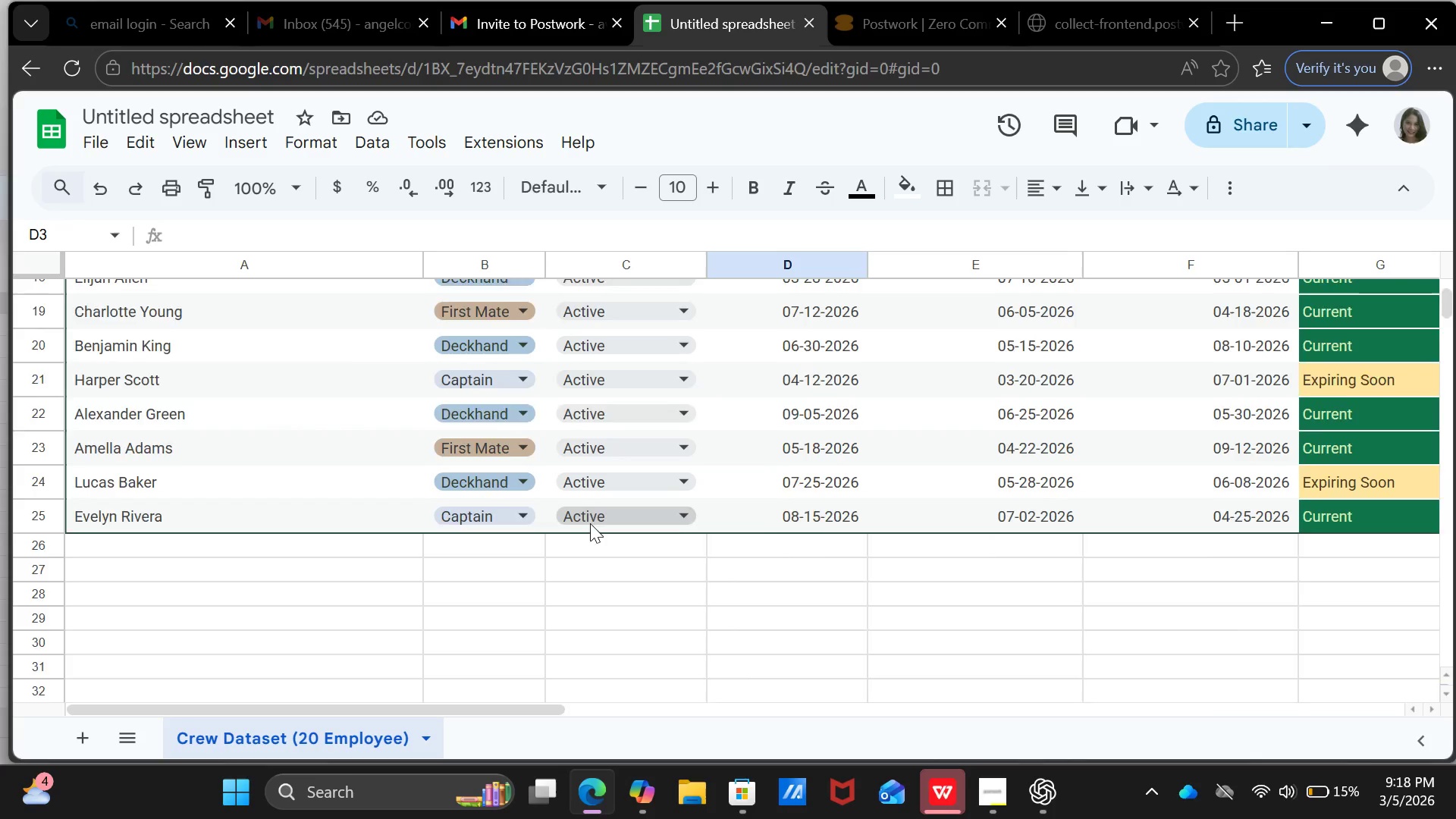 
scroll: coordinate [579, 533], scroll_direction: up, amount: 10.0
 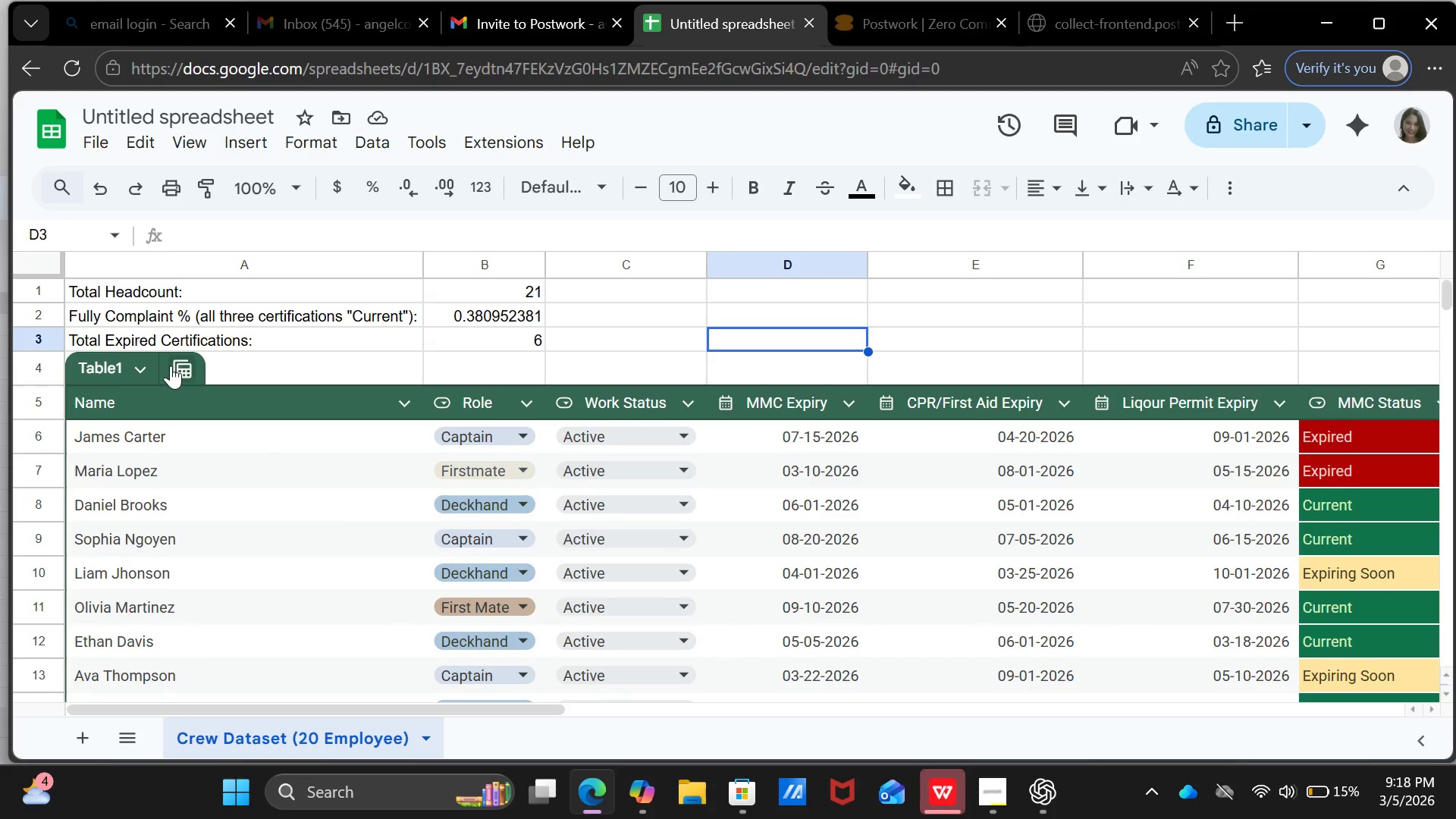 
right_click([149, 366])
 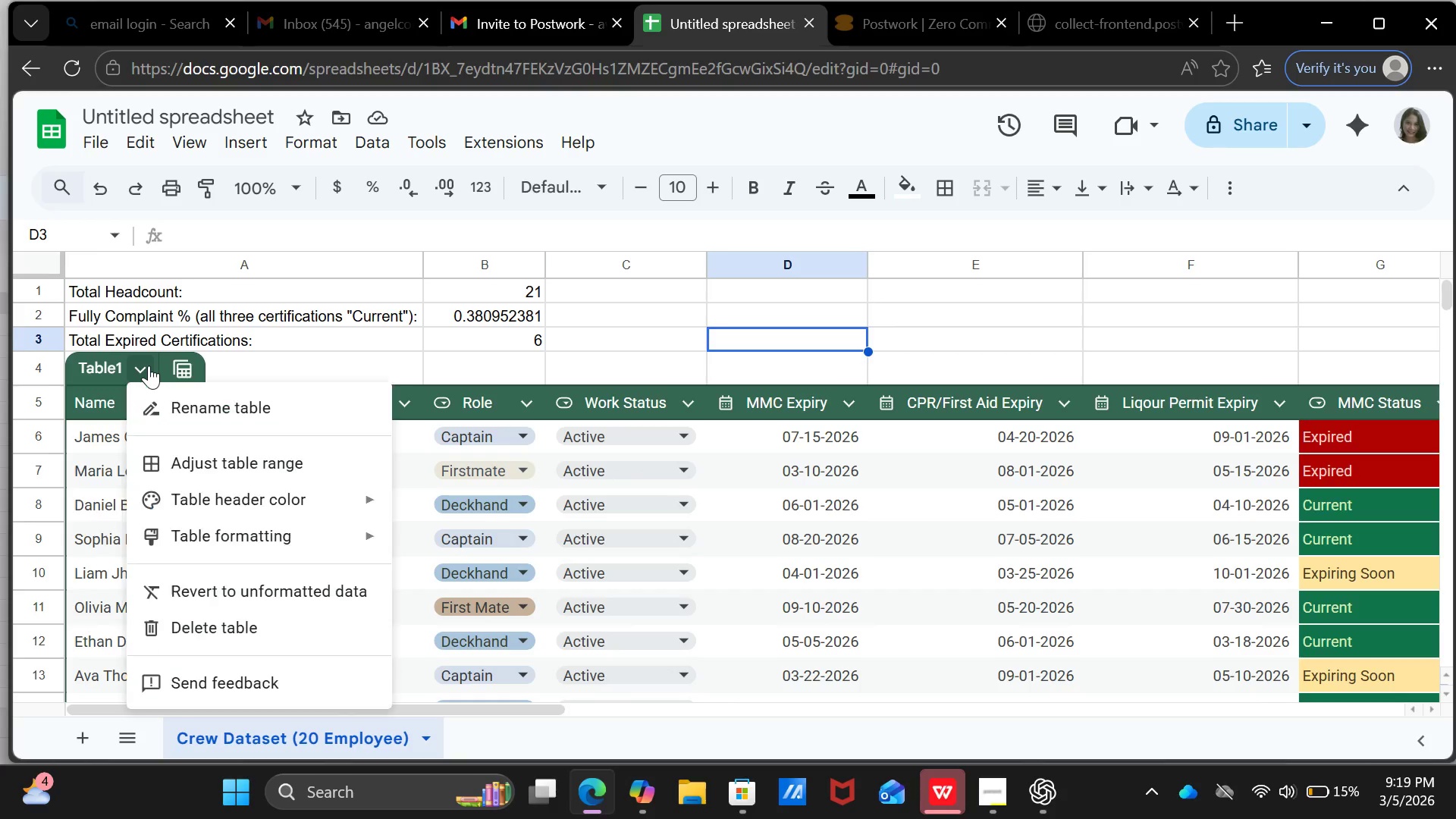 
left_click([149, 366])
 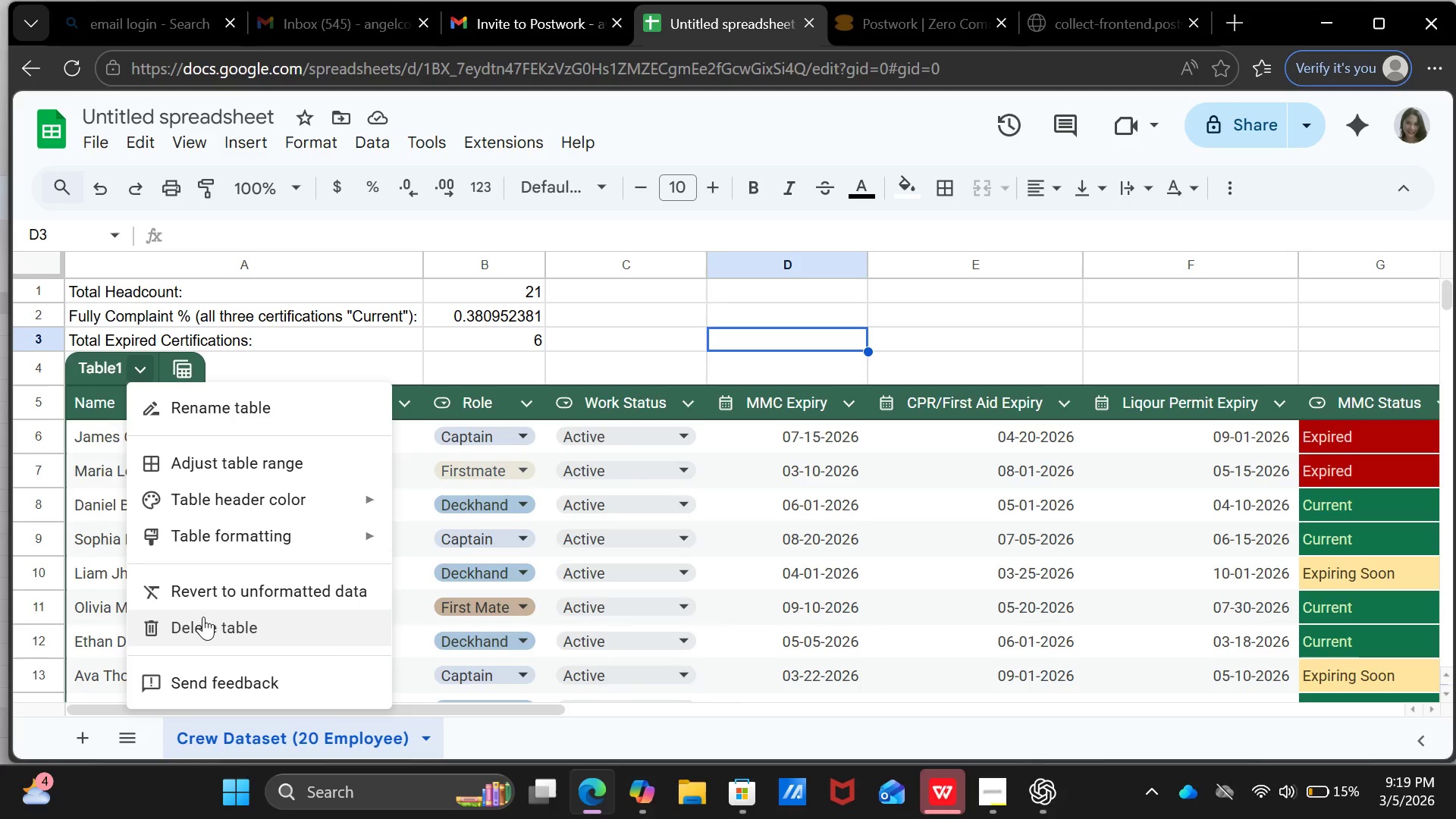 
left_click([211, 632])
 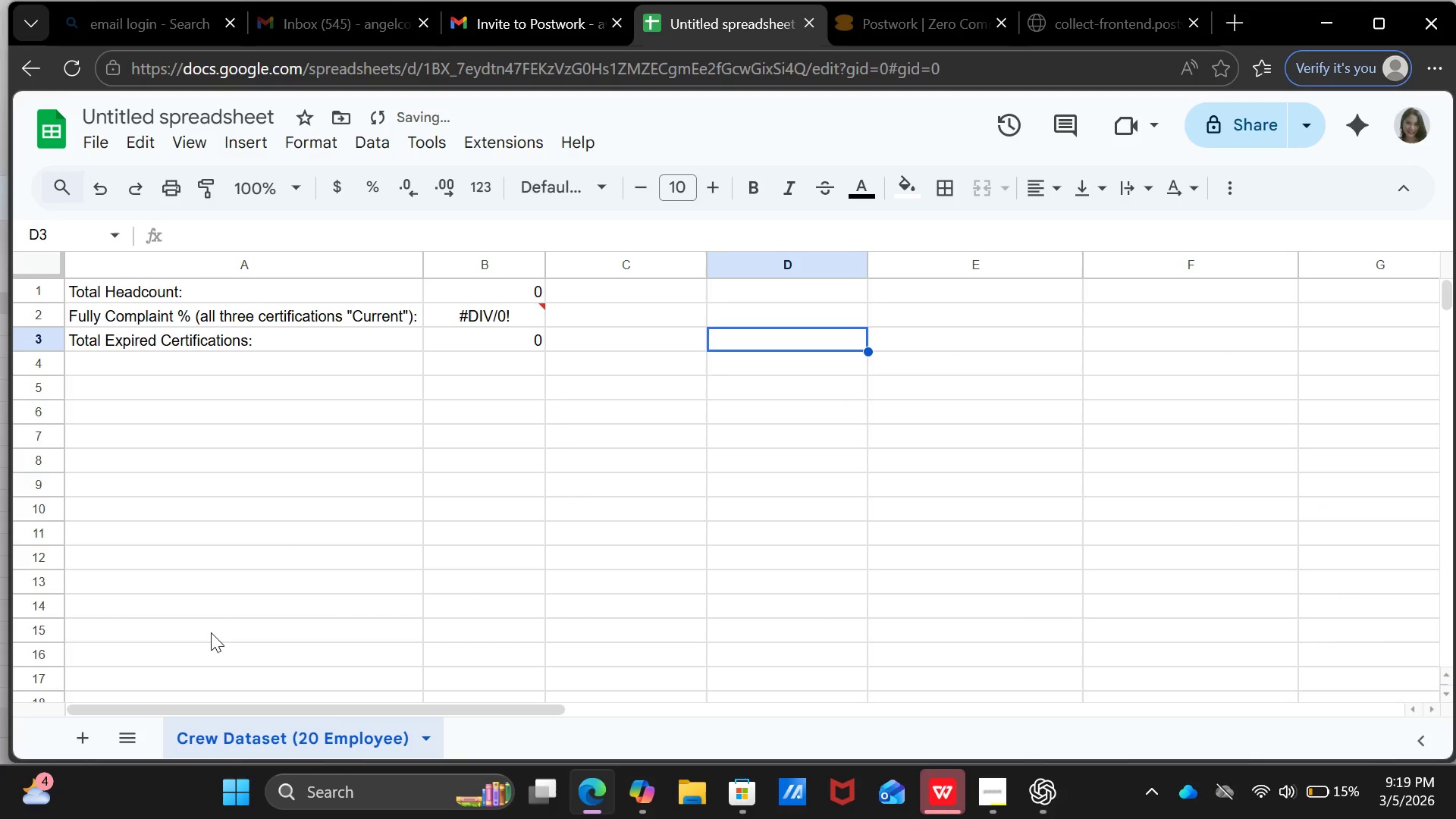 
key(Control+Z)
 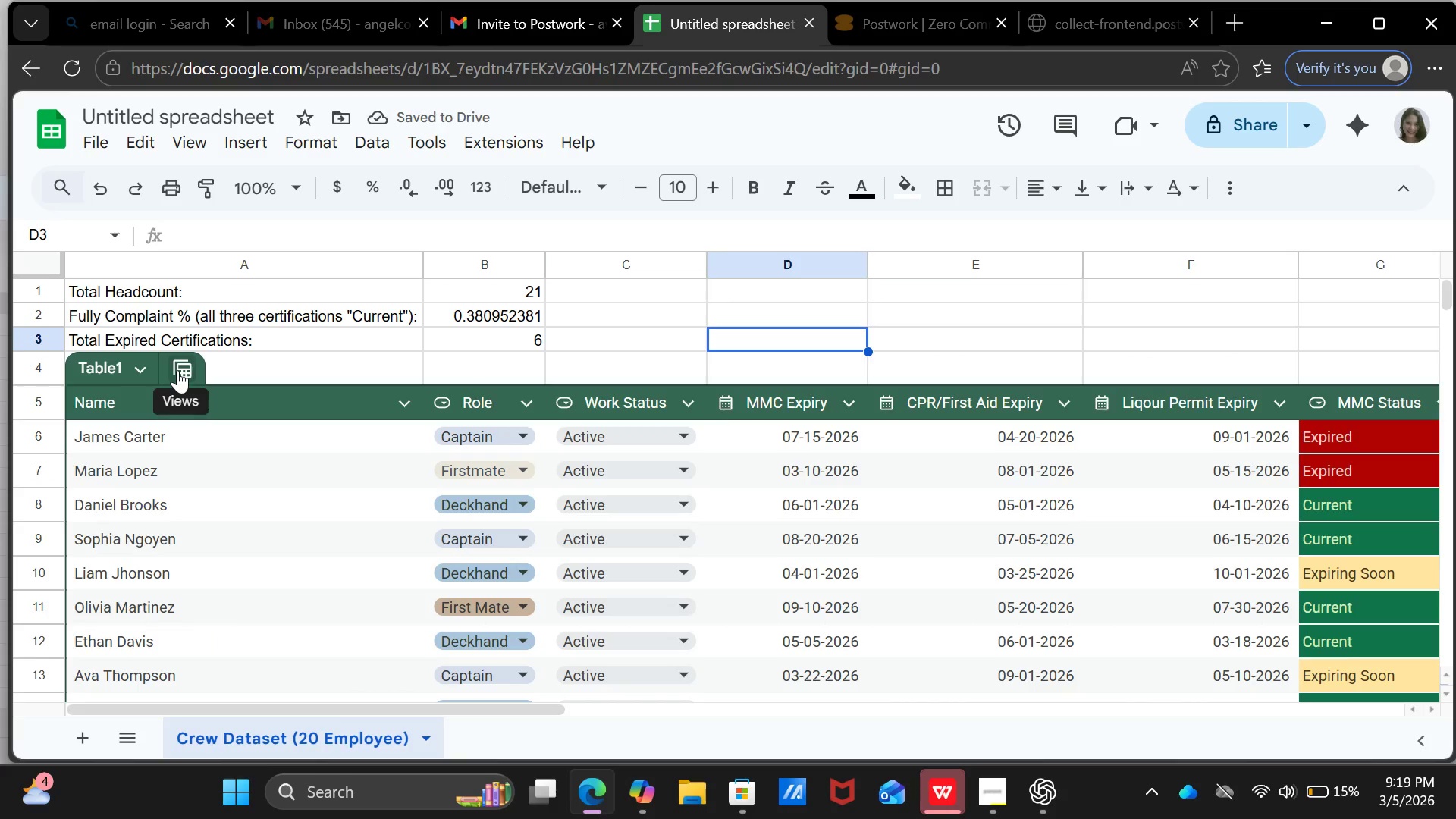 
left_click([177, 370])
 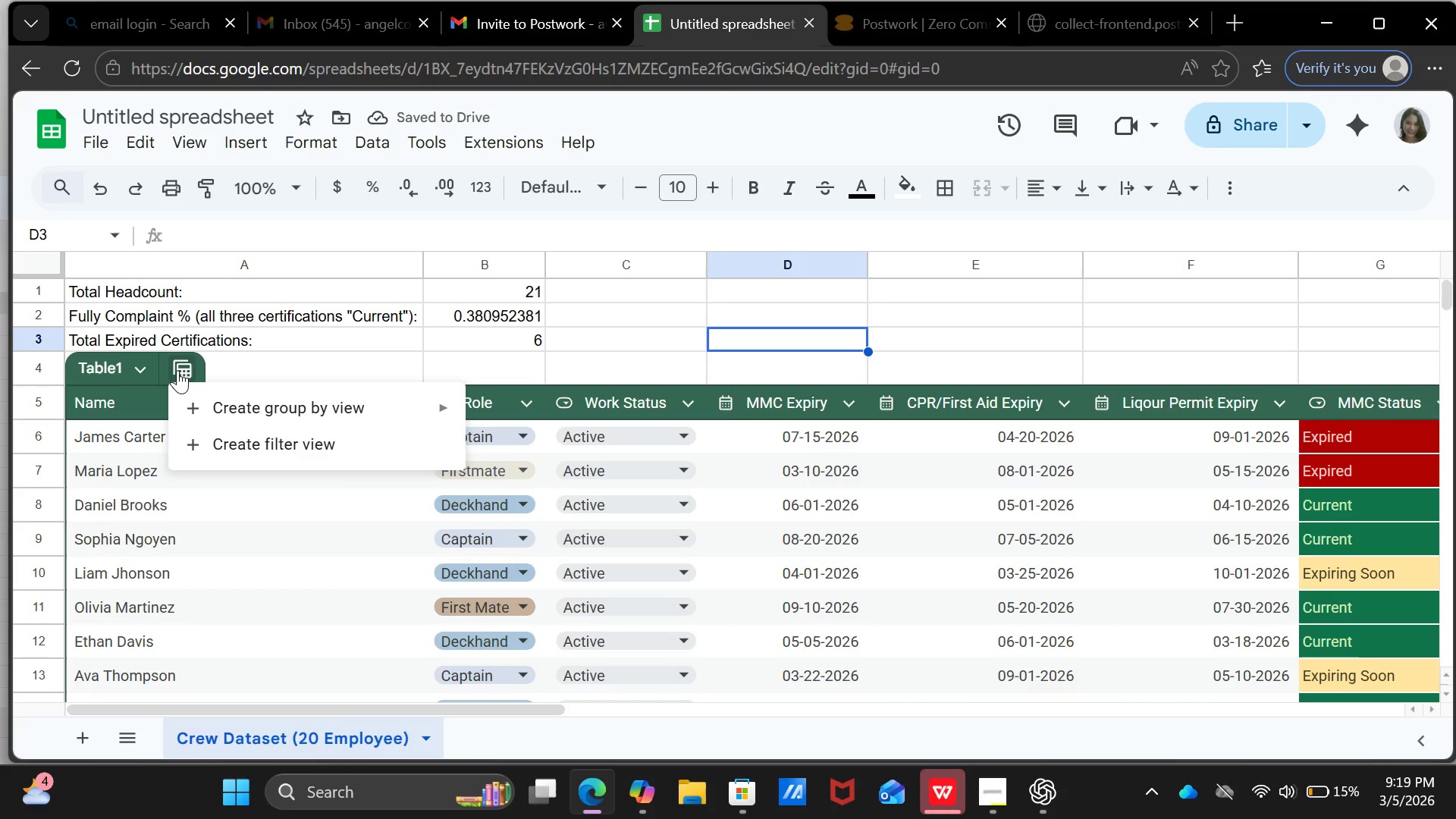 
left_click([177, 370])
 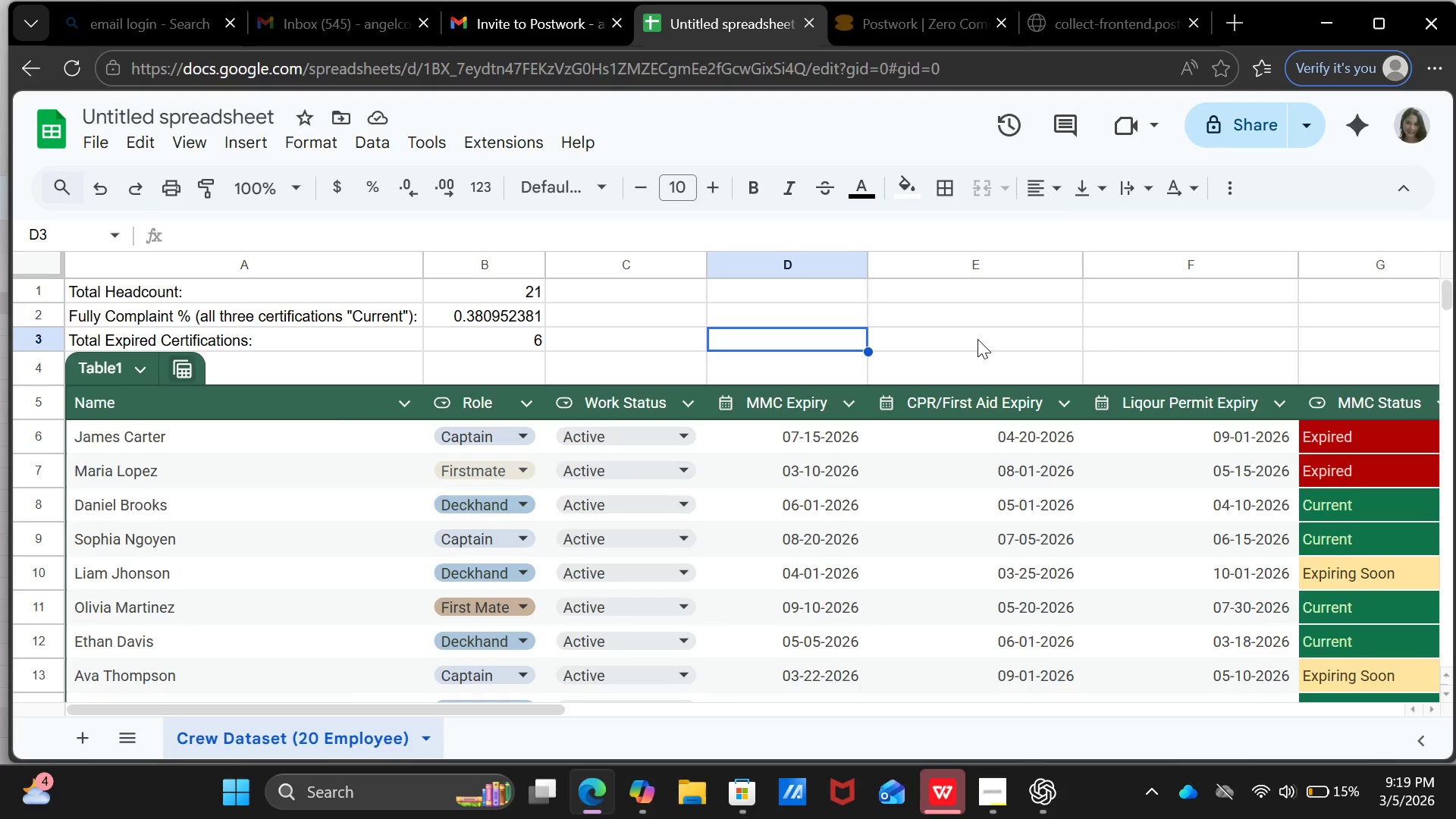 
left_click([977, 339])
 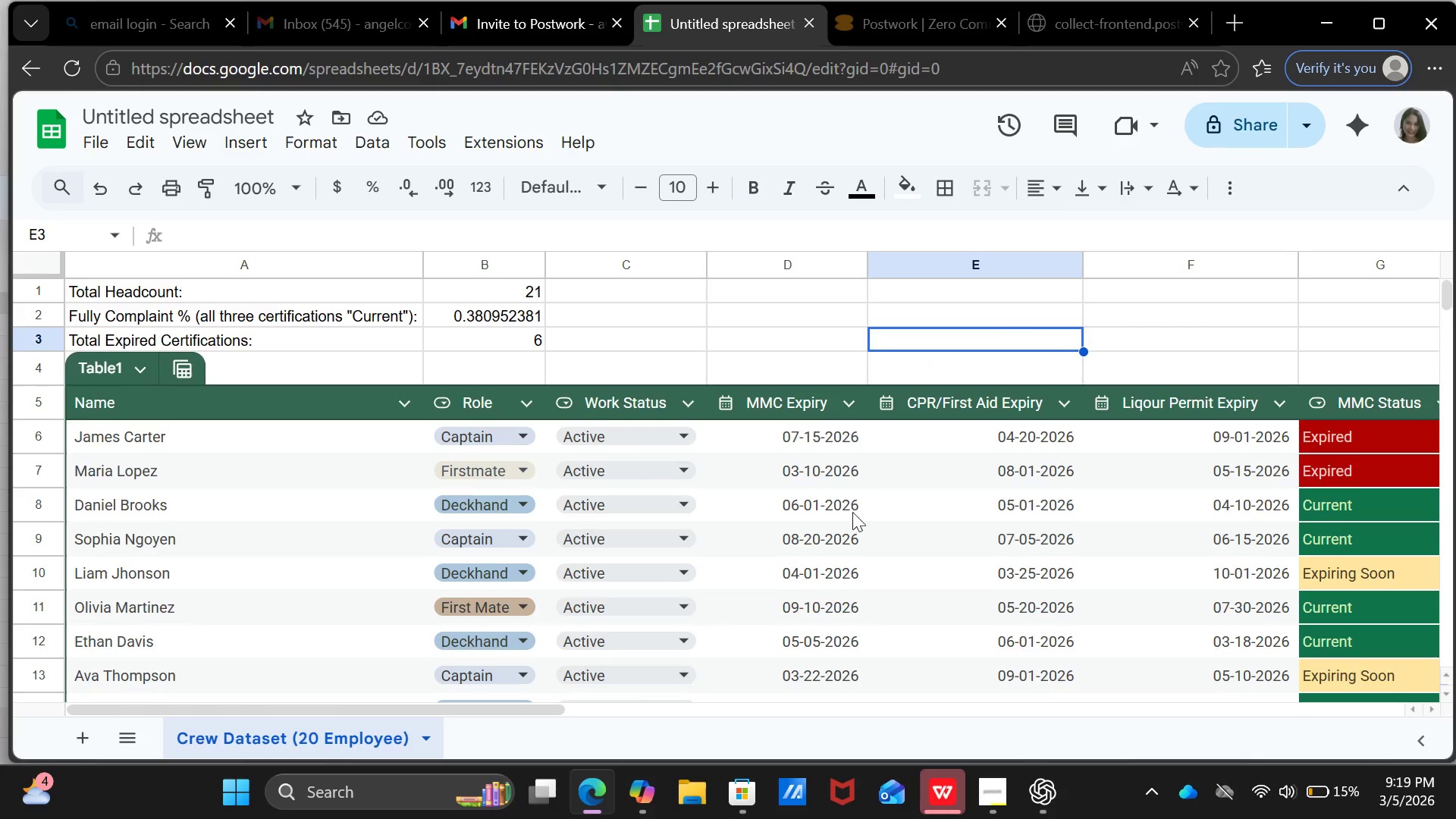 
scroll: coordinate [852, 515], scroll_direction: up, amount: 3.0
 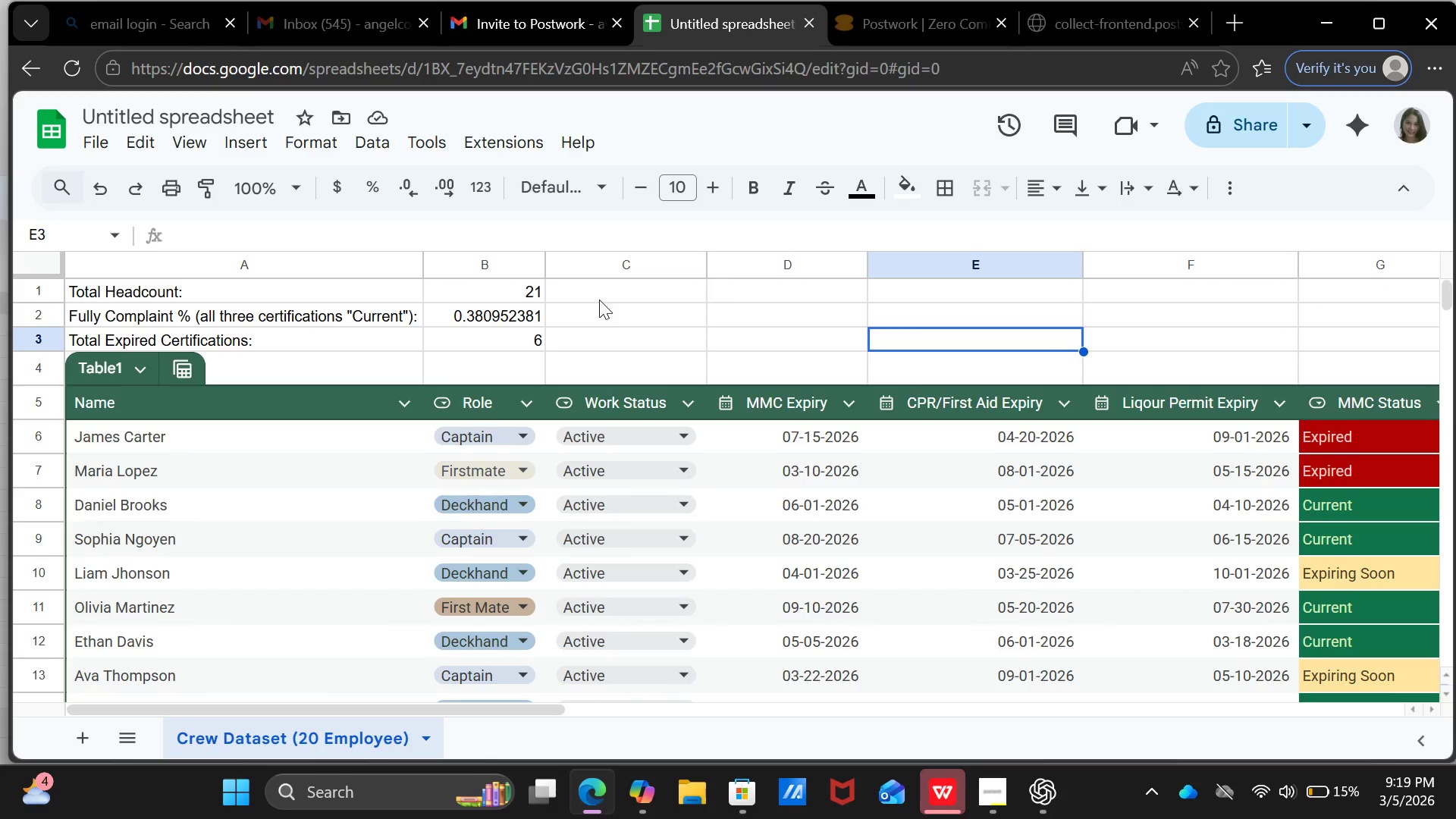 